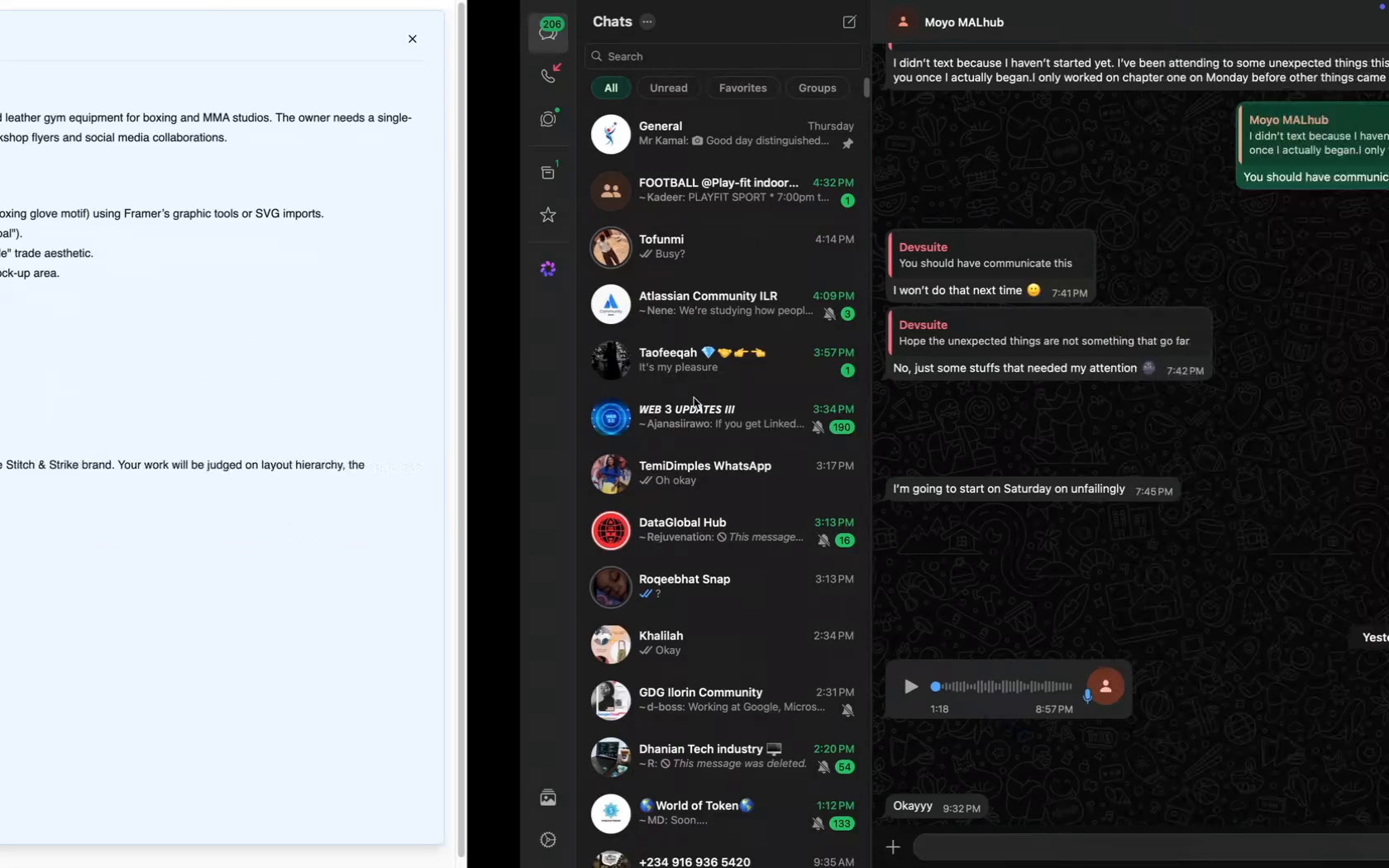 
scroll: coordinate [737, 494], scroll_direction: down, amount: 7.0
 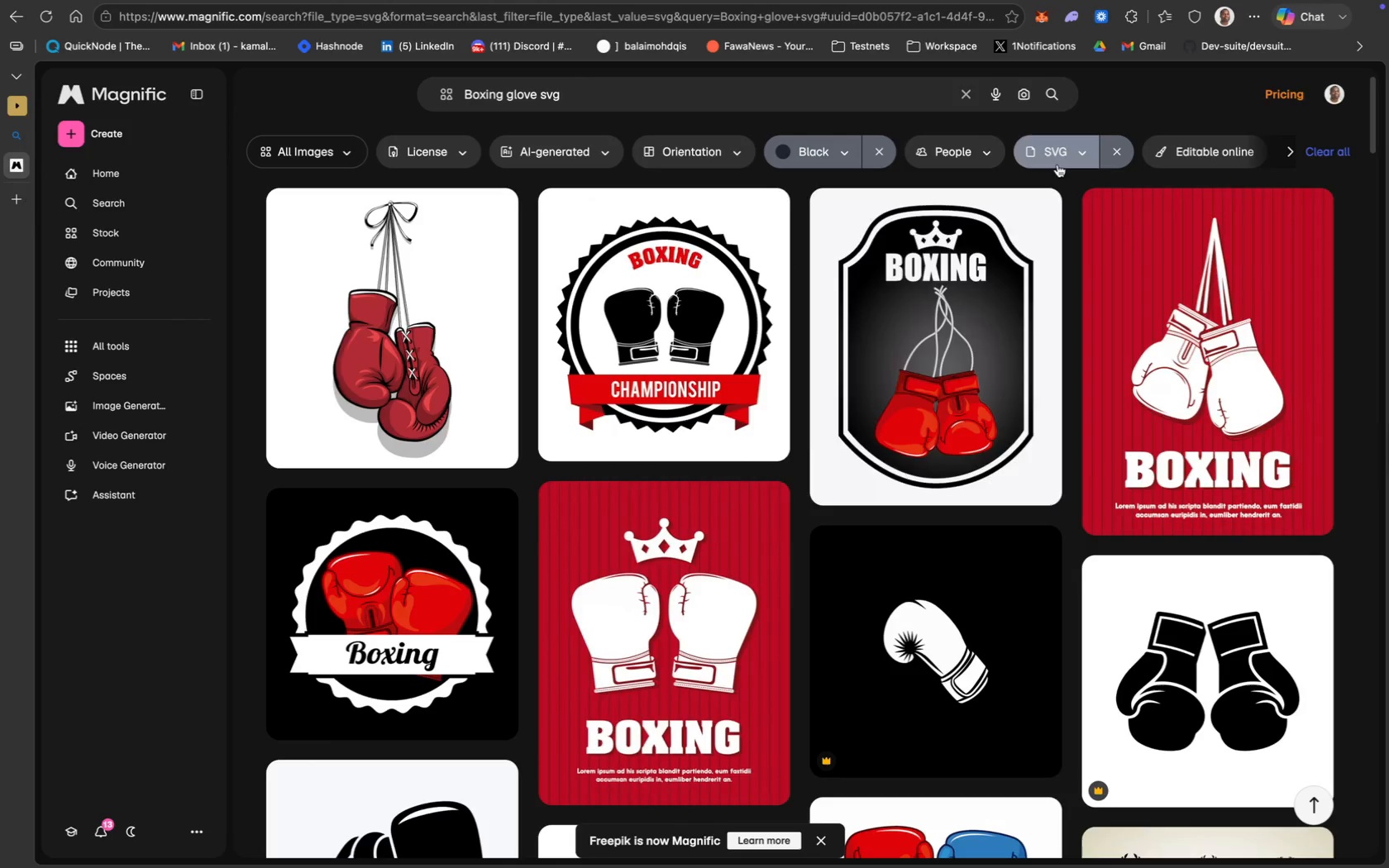 
scroll: coordinate [849, 383], scroll_direction: up, amount: 6.0
 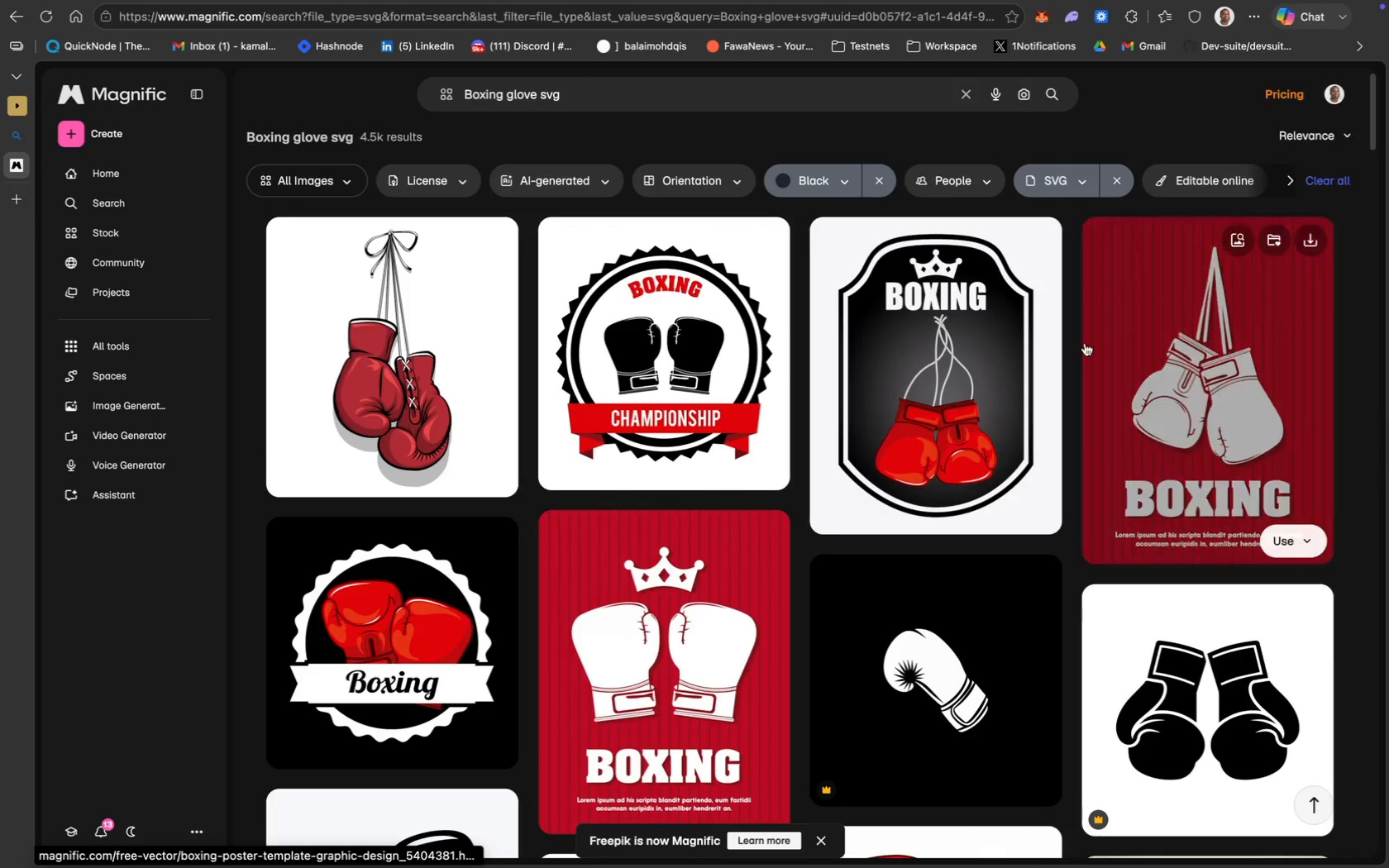 
scroll: coordinate [907, 549], scroll_direction: down, amount: 124.0
 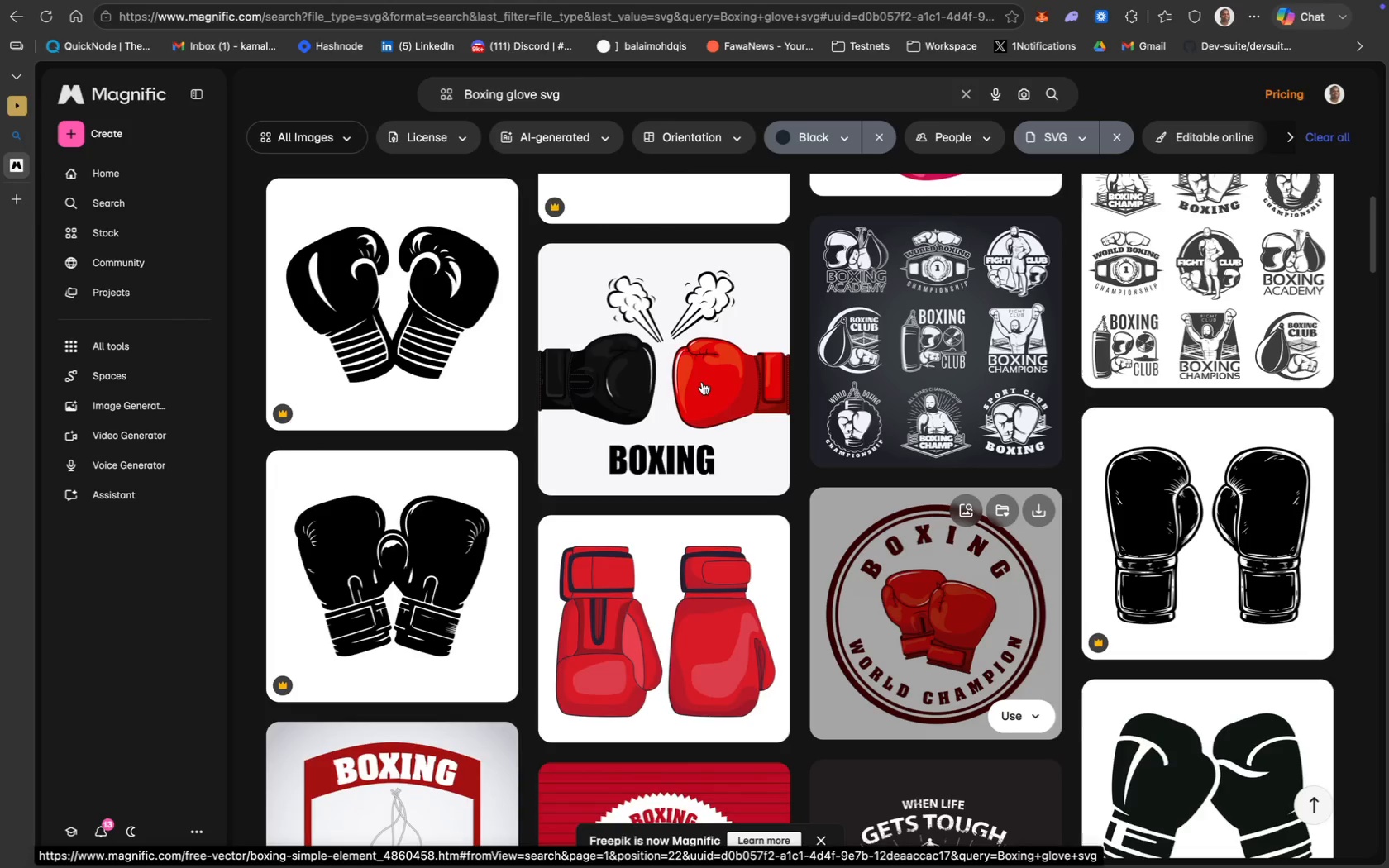 
scroll: coordinate [702, 382], scroll_direction: up, amount: 14.0
 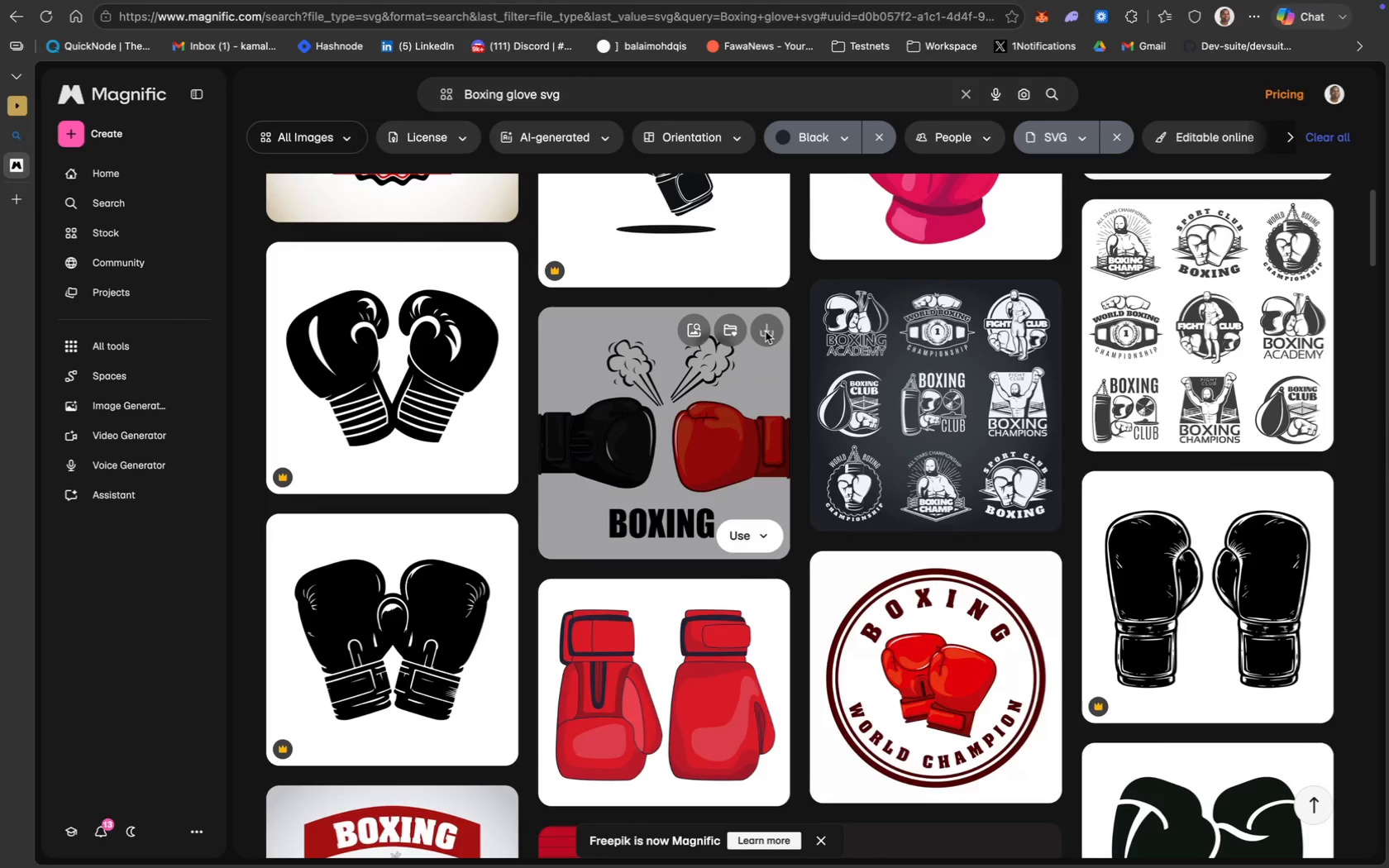 
wait(5.03)
 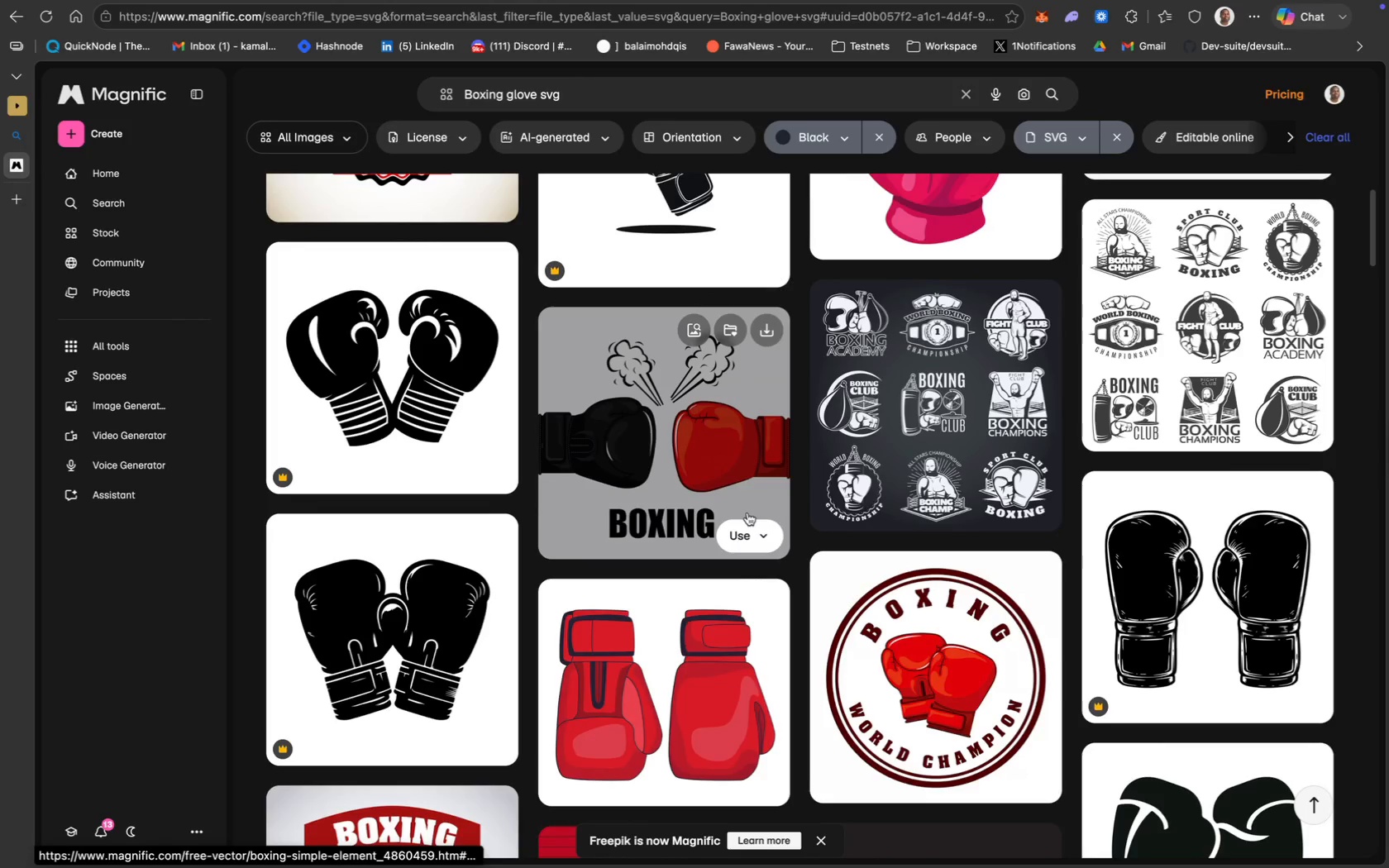 
scroll: coordinate [871, 535], scroll_direction: down, amount: 46.0
 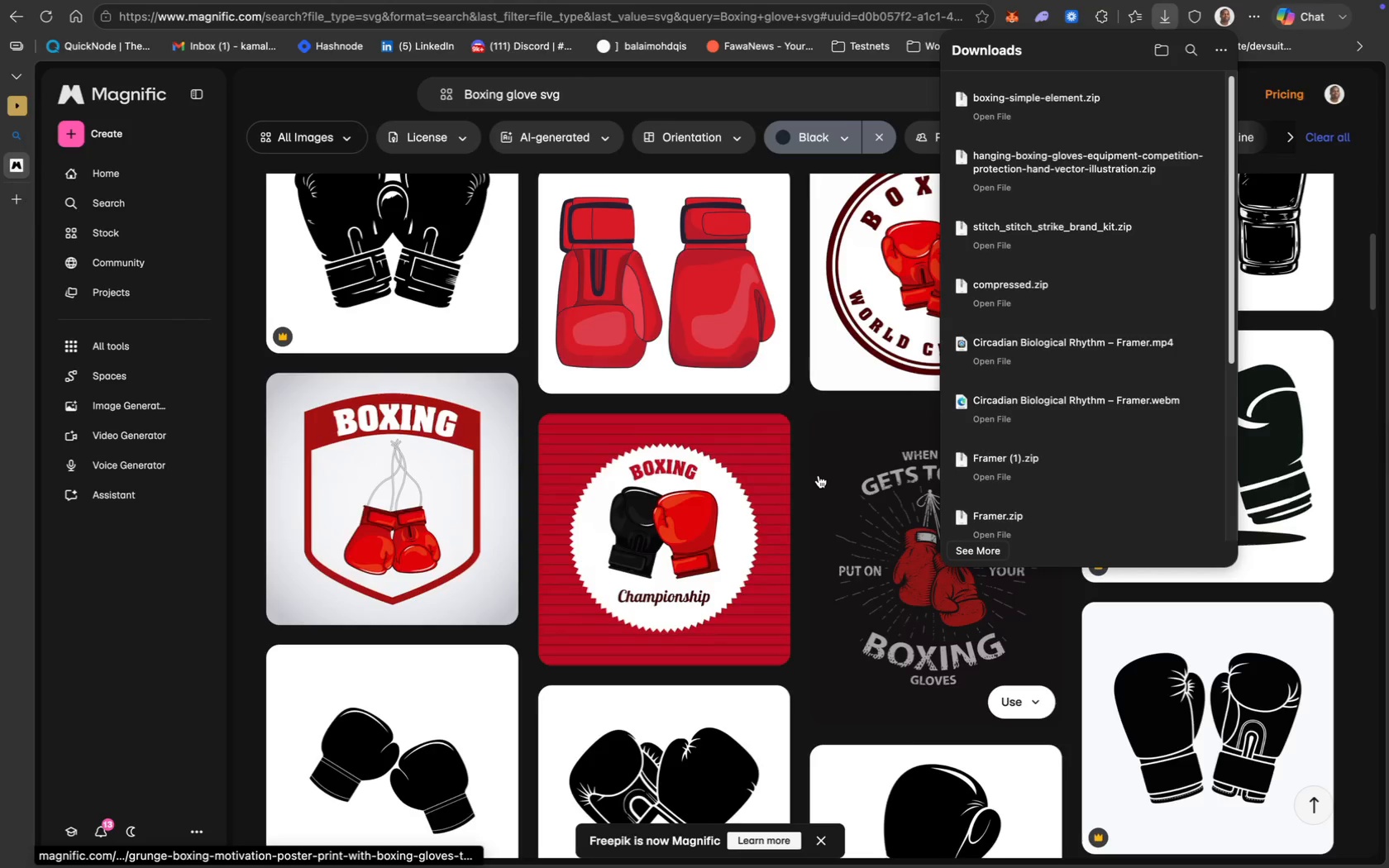 
scroll: coordinate [819, 475], scroll_direction: up, amount: 17.0
 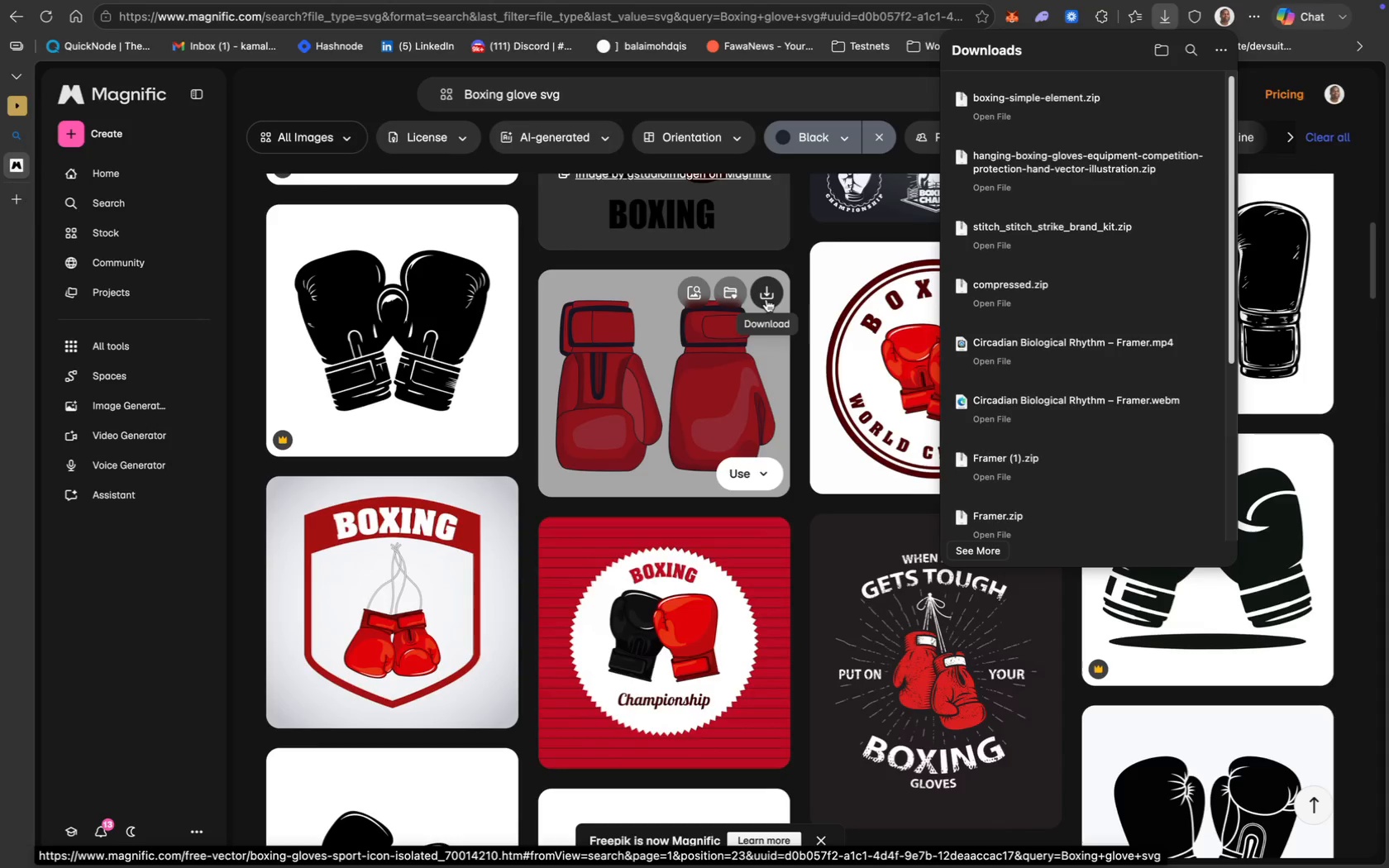 
left_click([766, 299])
 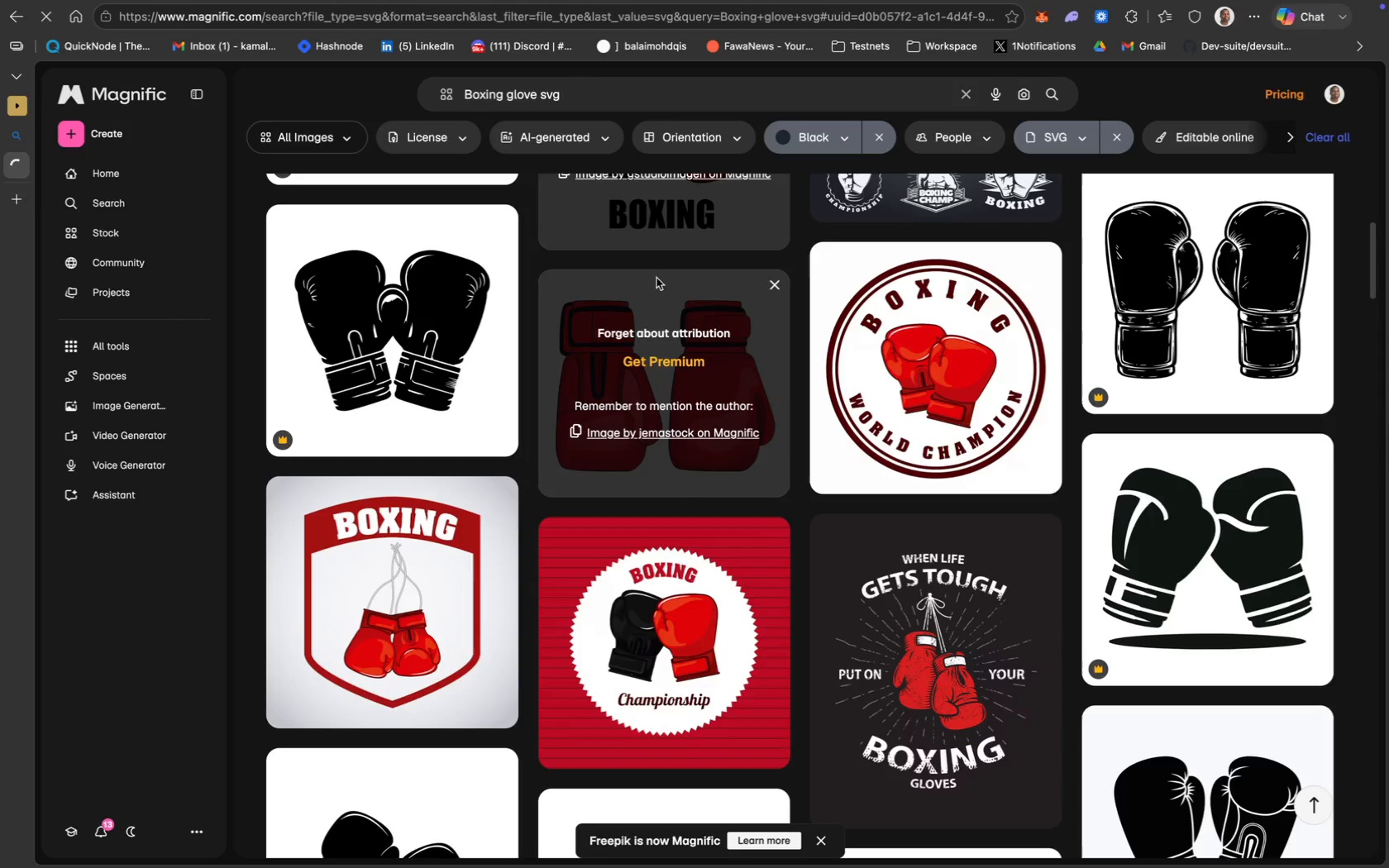 
mouse_move([112, 163])
 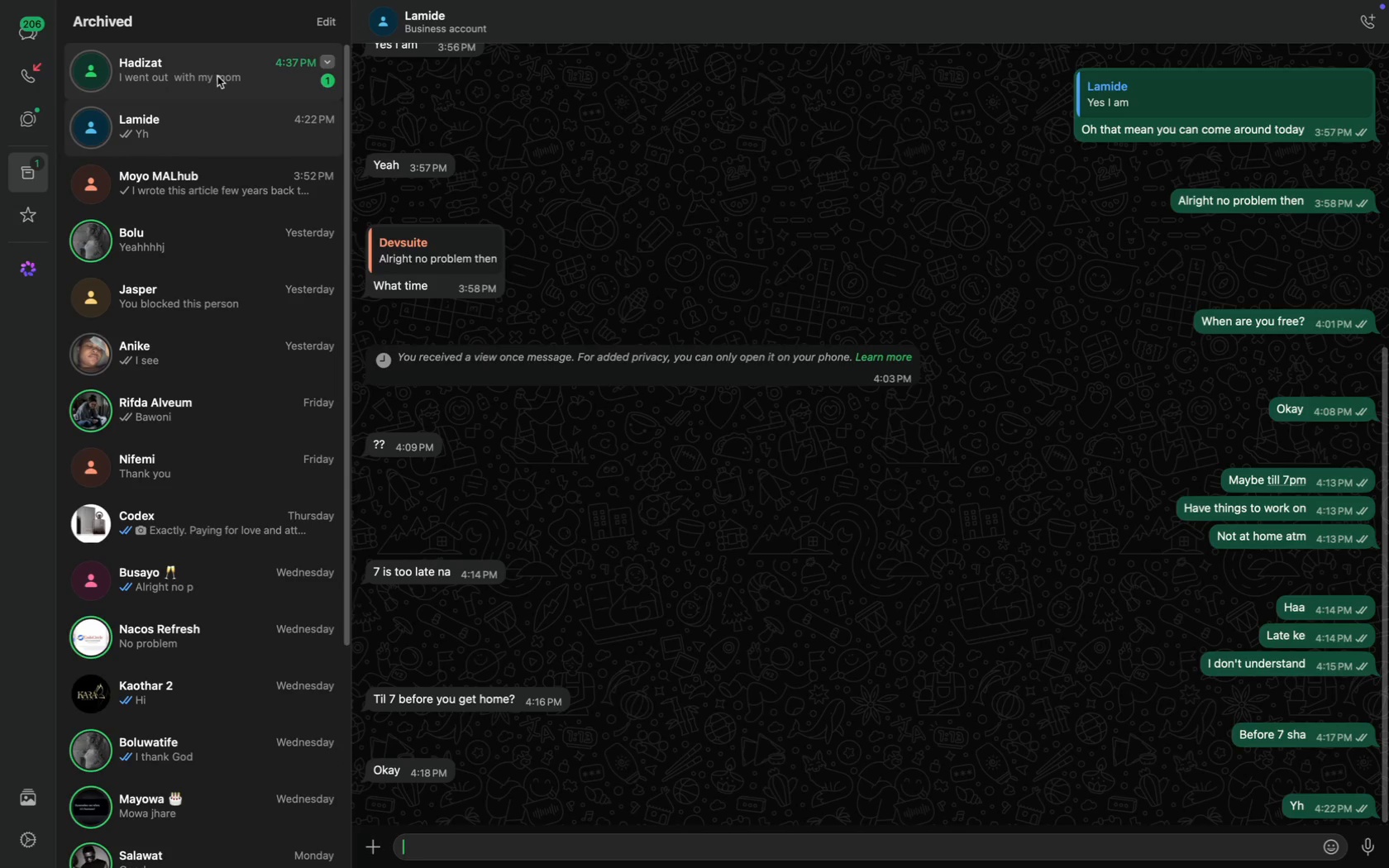 
left_click([238, 81])
 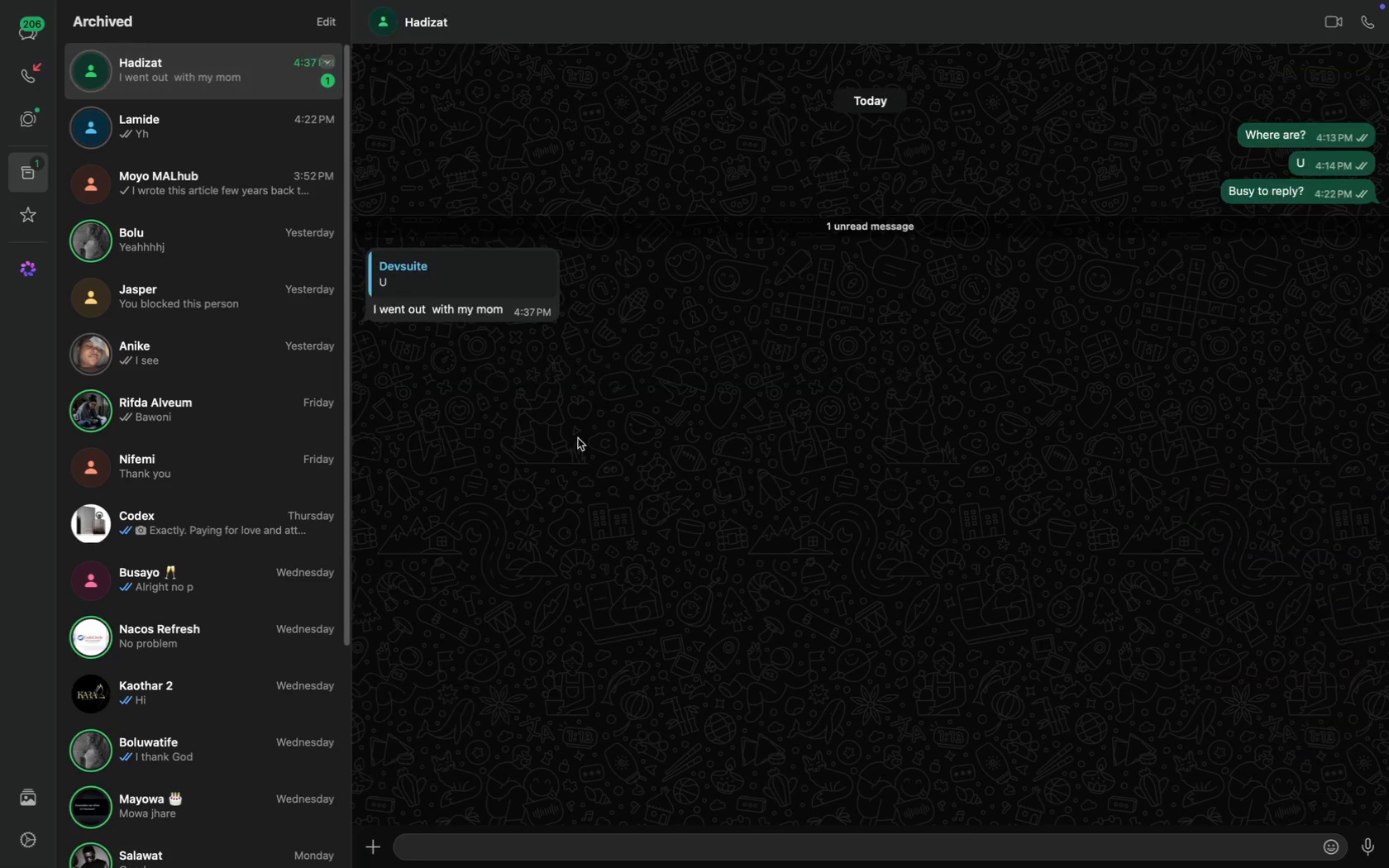 
key(CapsLock)
 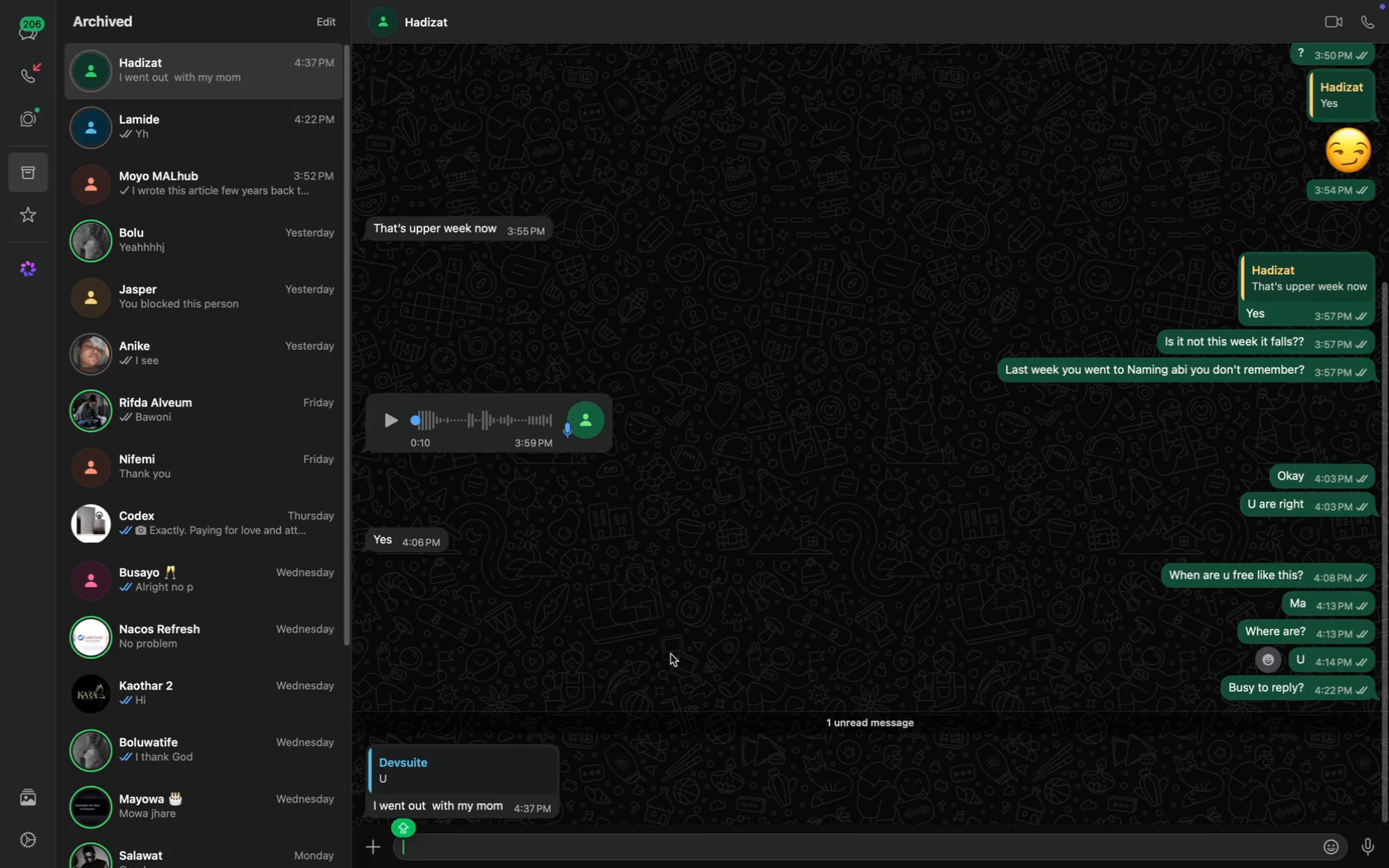 
scroll: coordinate [578, 438], scroll_direction: down, amount: 34.0
 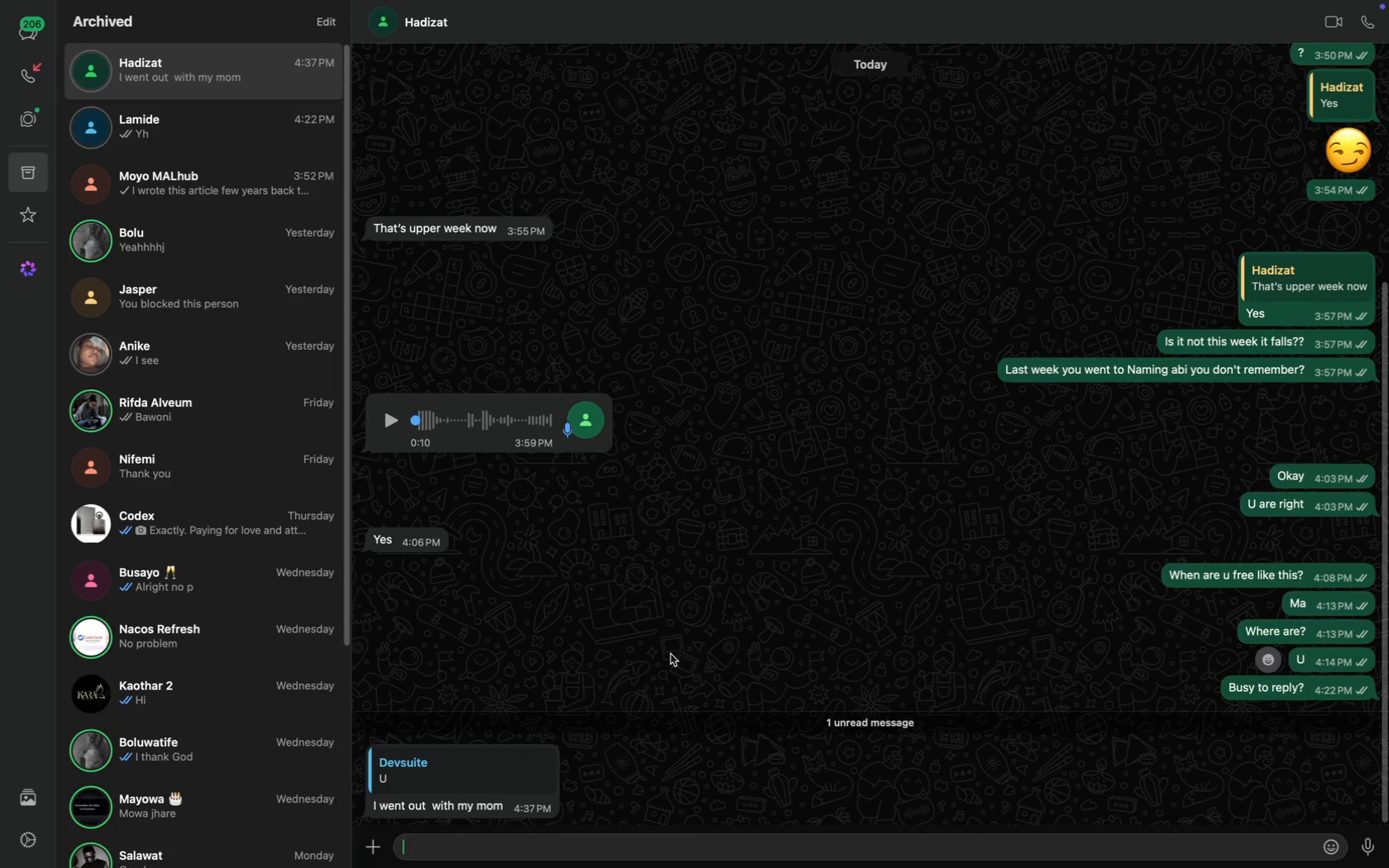 
type(Alright)
 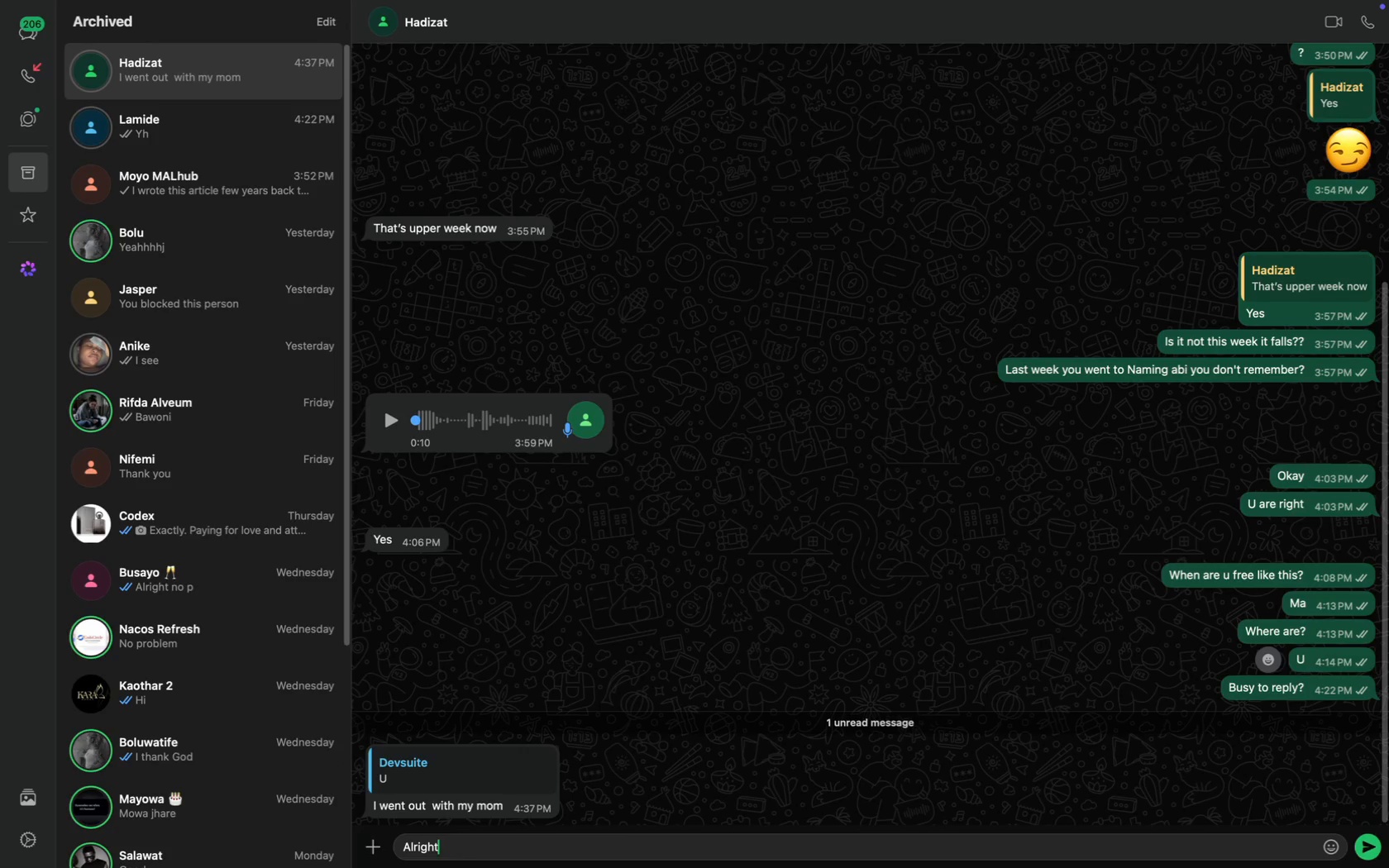 
key(Enter)
 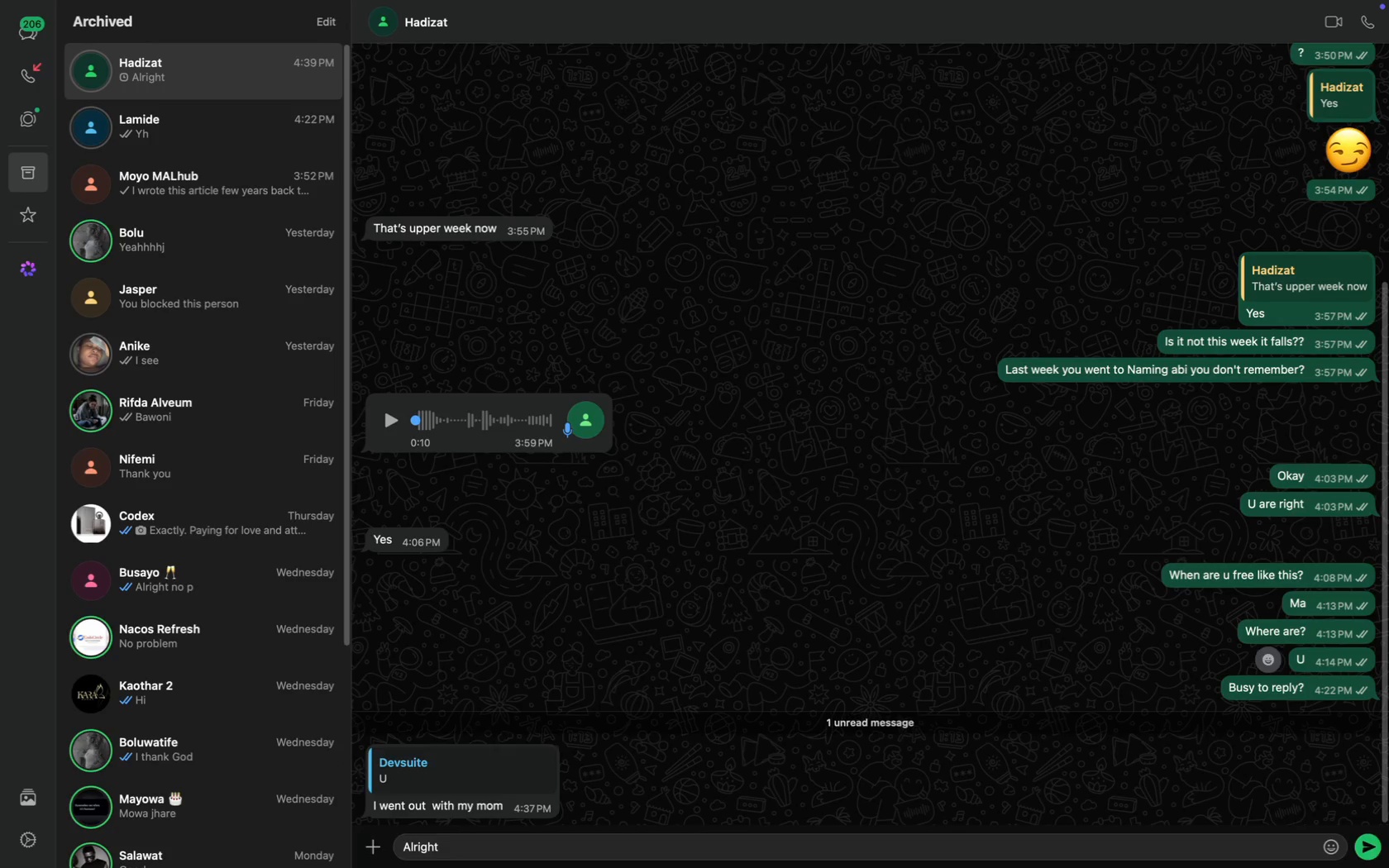 
key(CapsLock)
 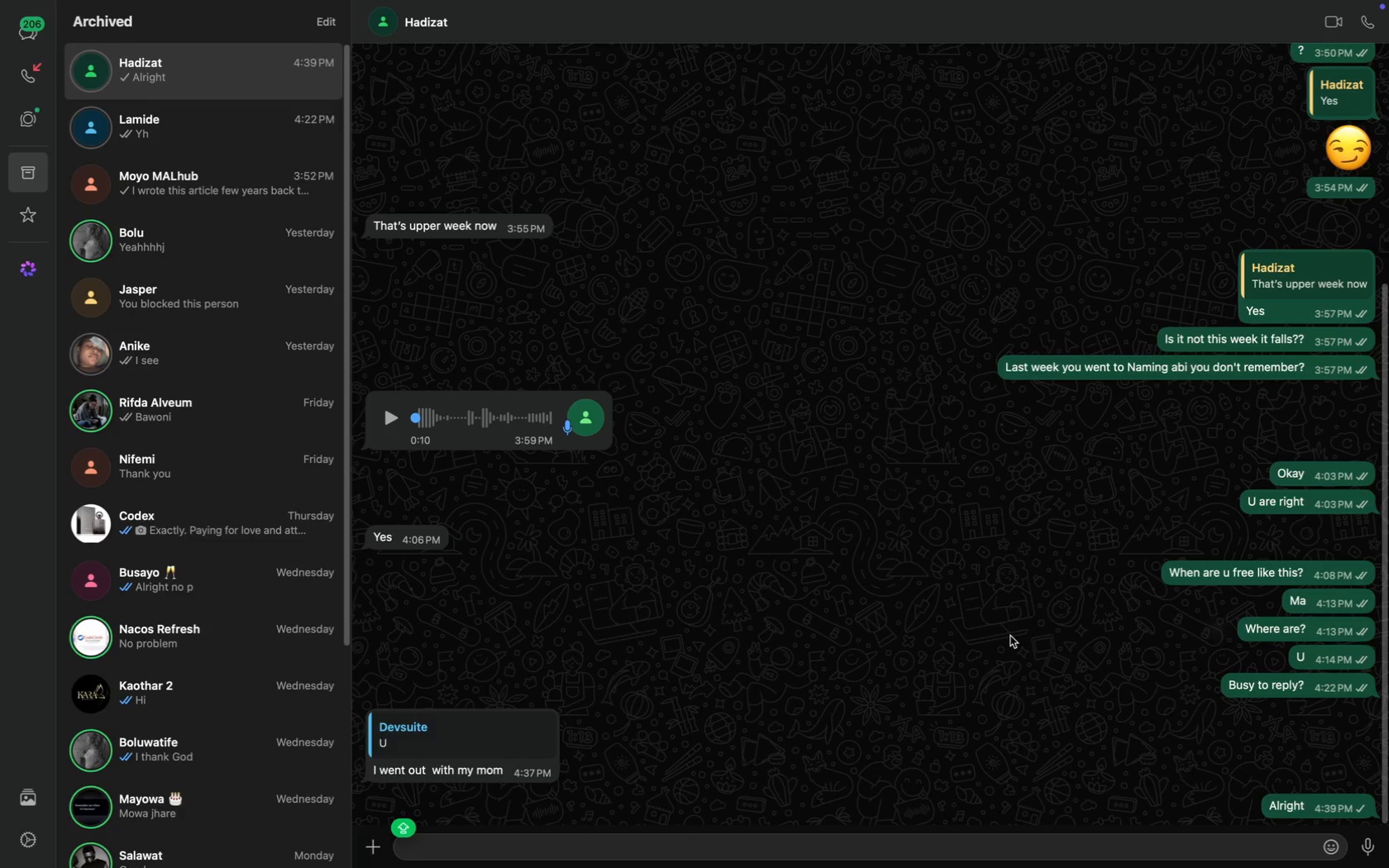 
wait(6.3)
 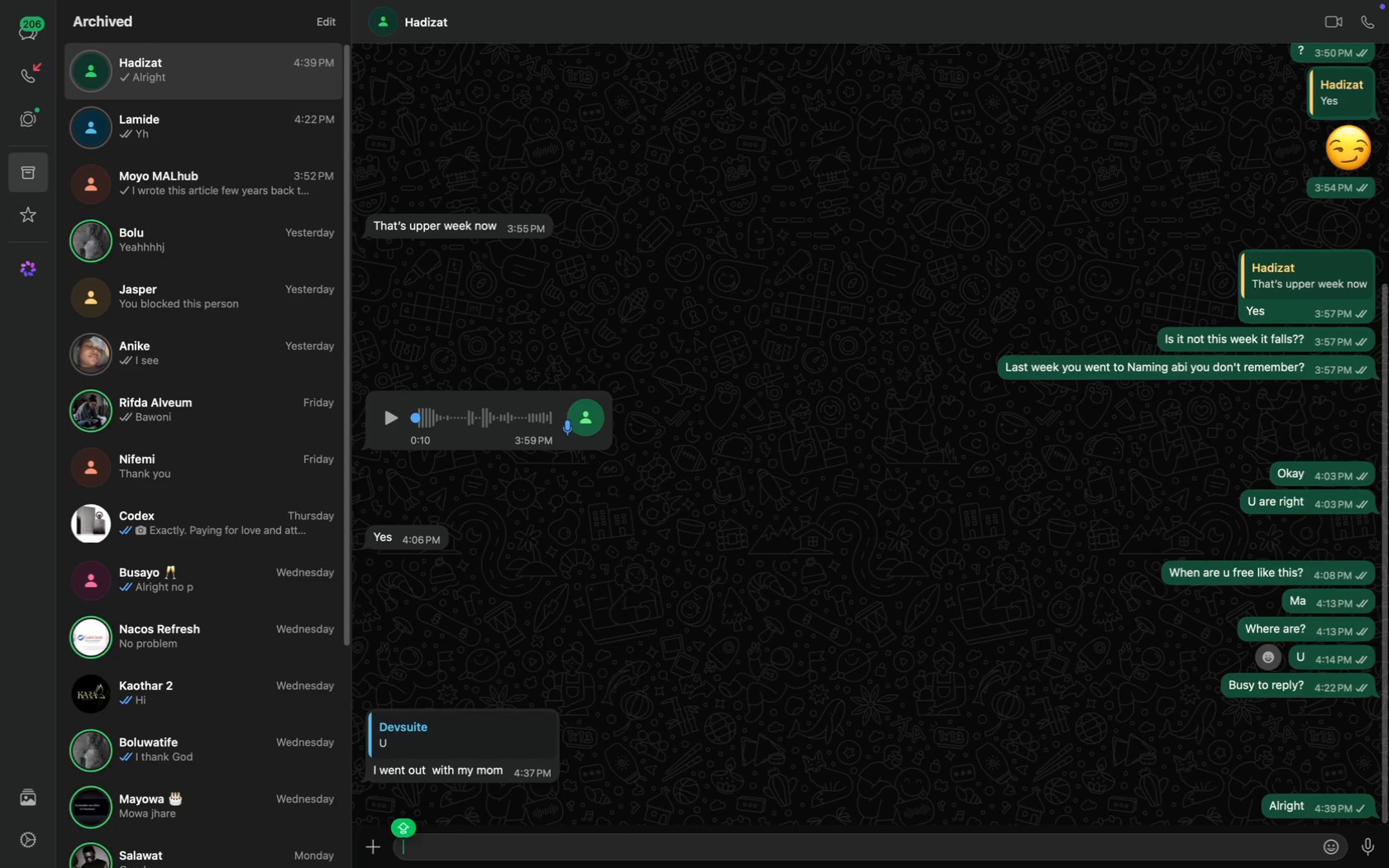 
left_click([1362, 575])
 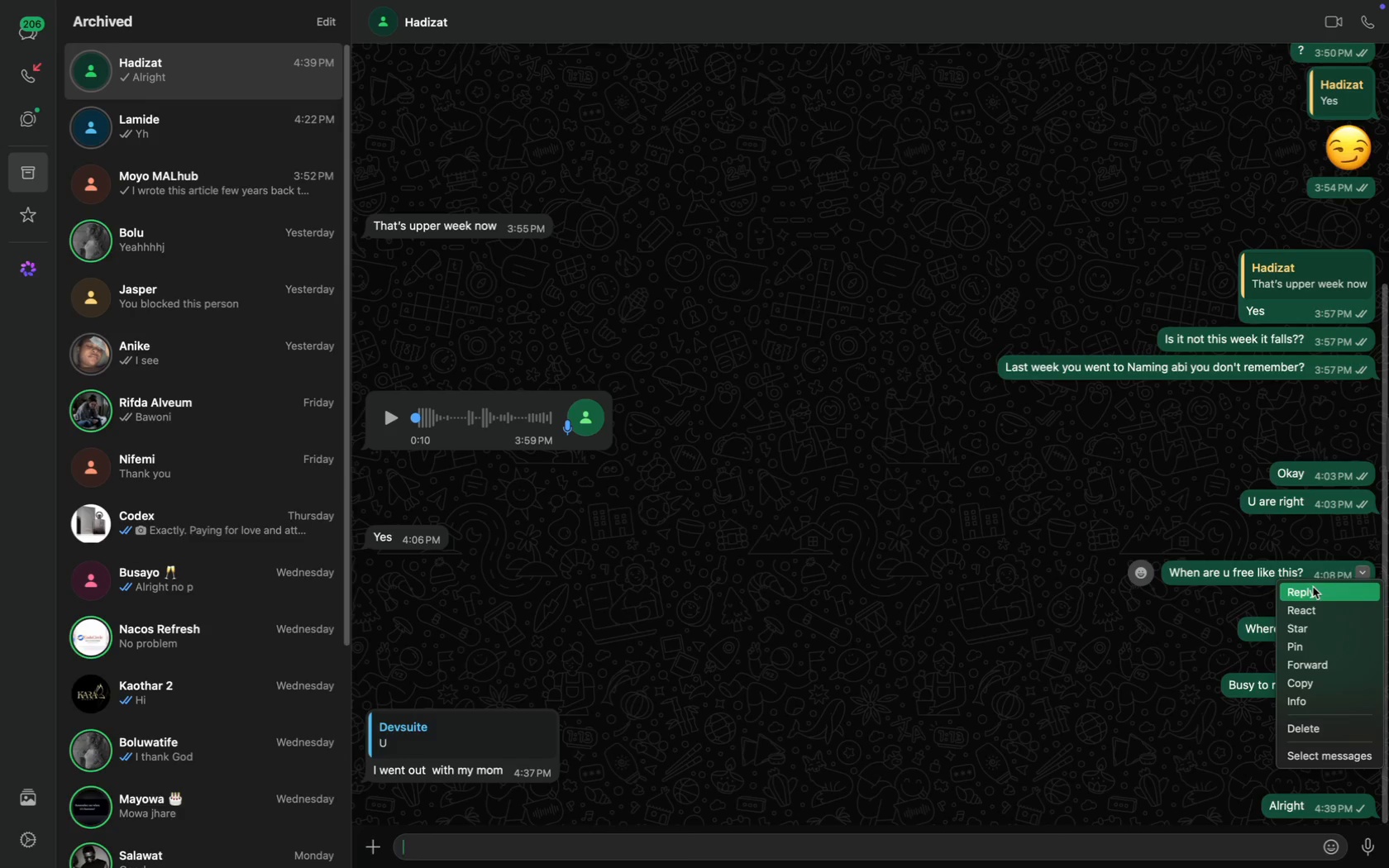 
left_click([1313, 587])
 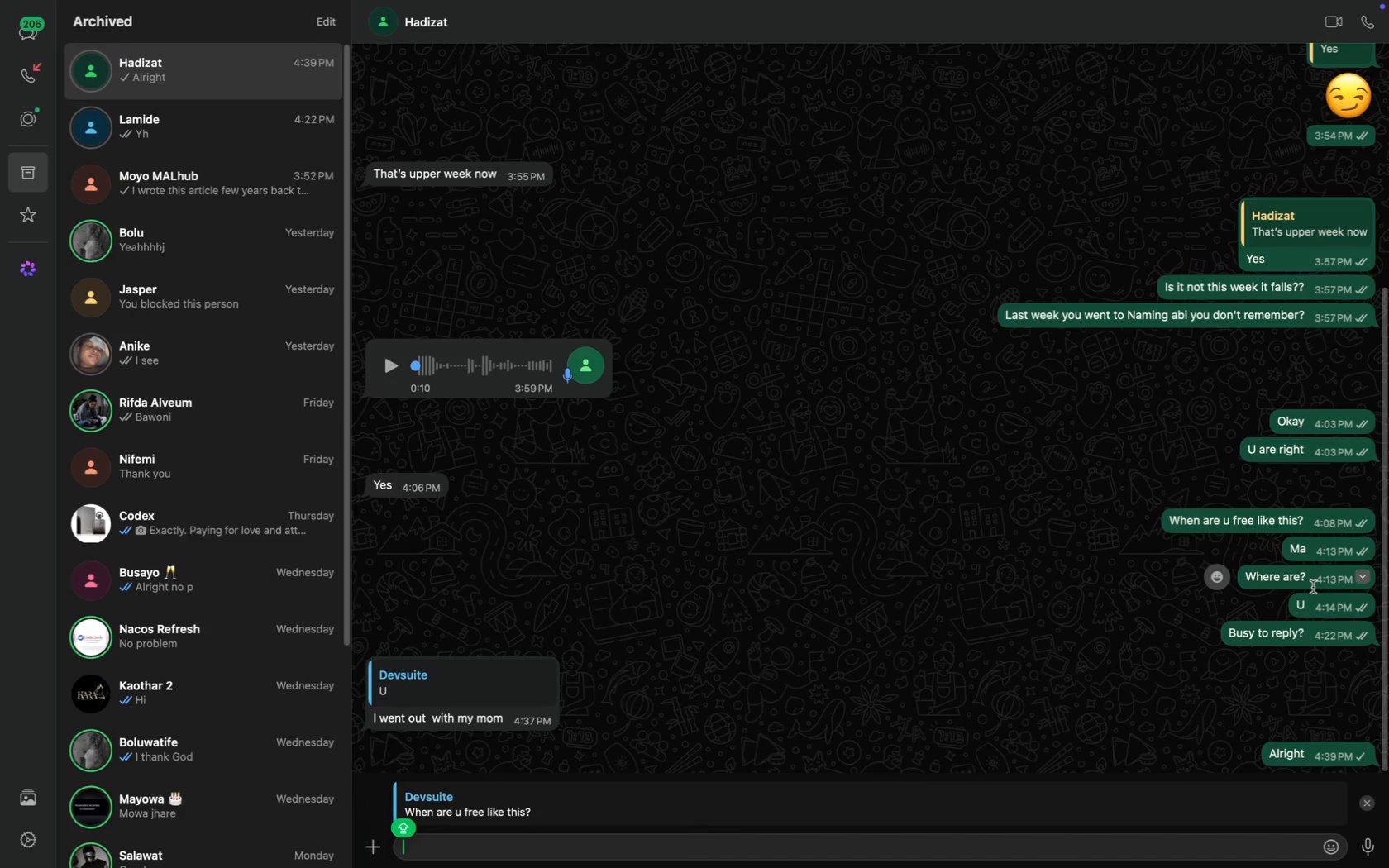 
key(Shift+Slash)
 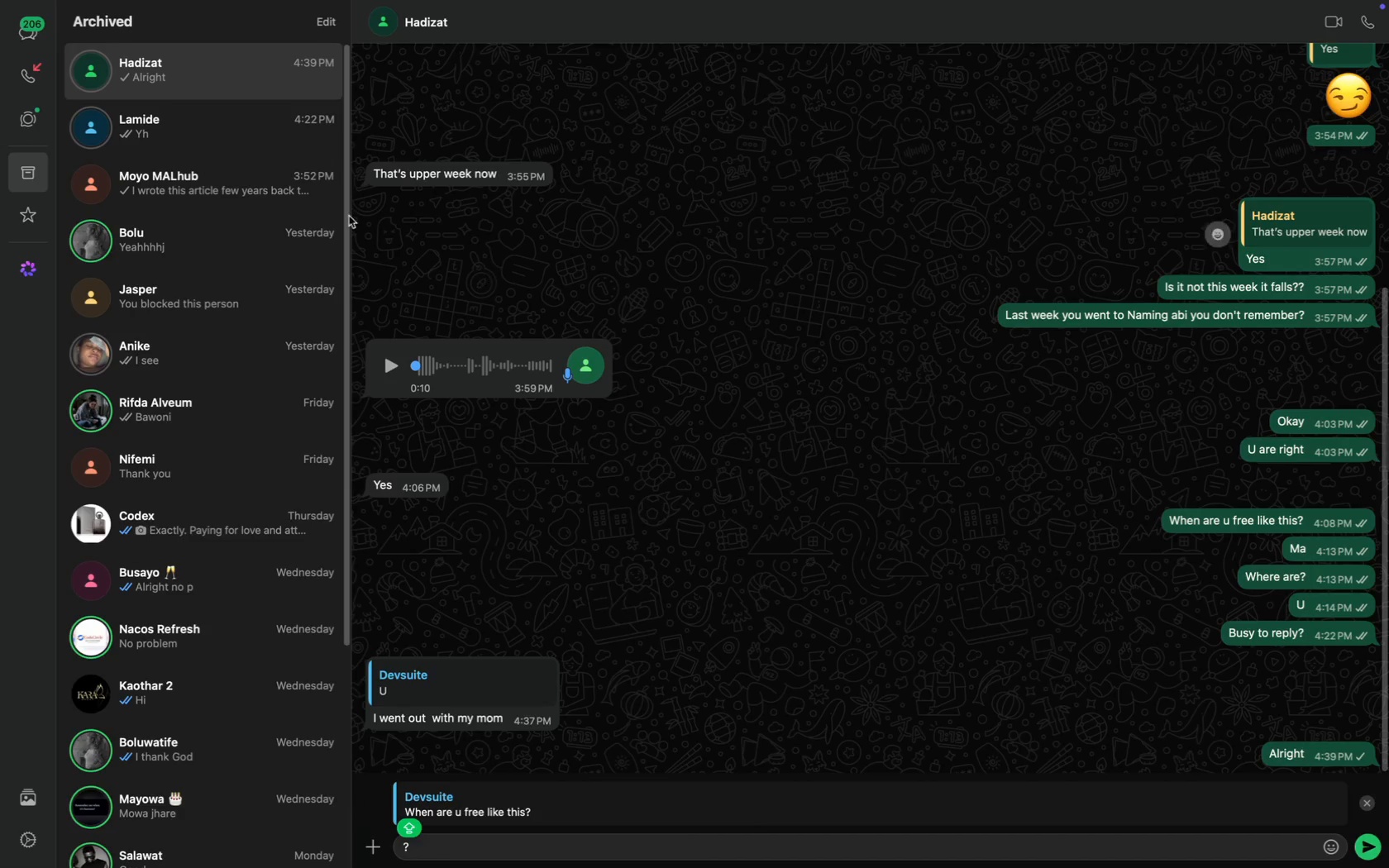 
left_click([36, 35])
 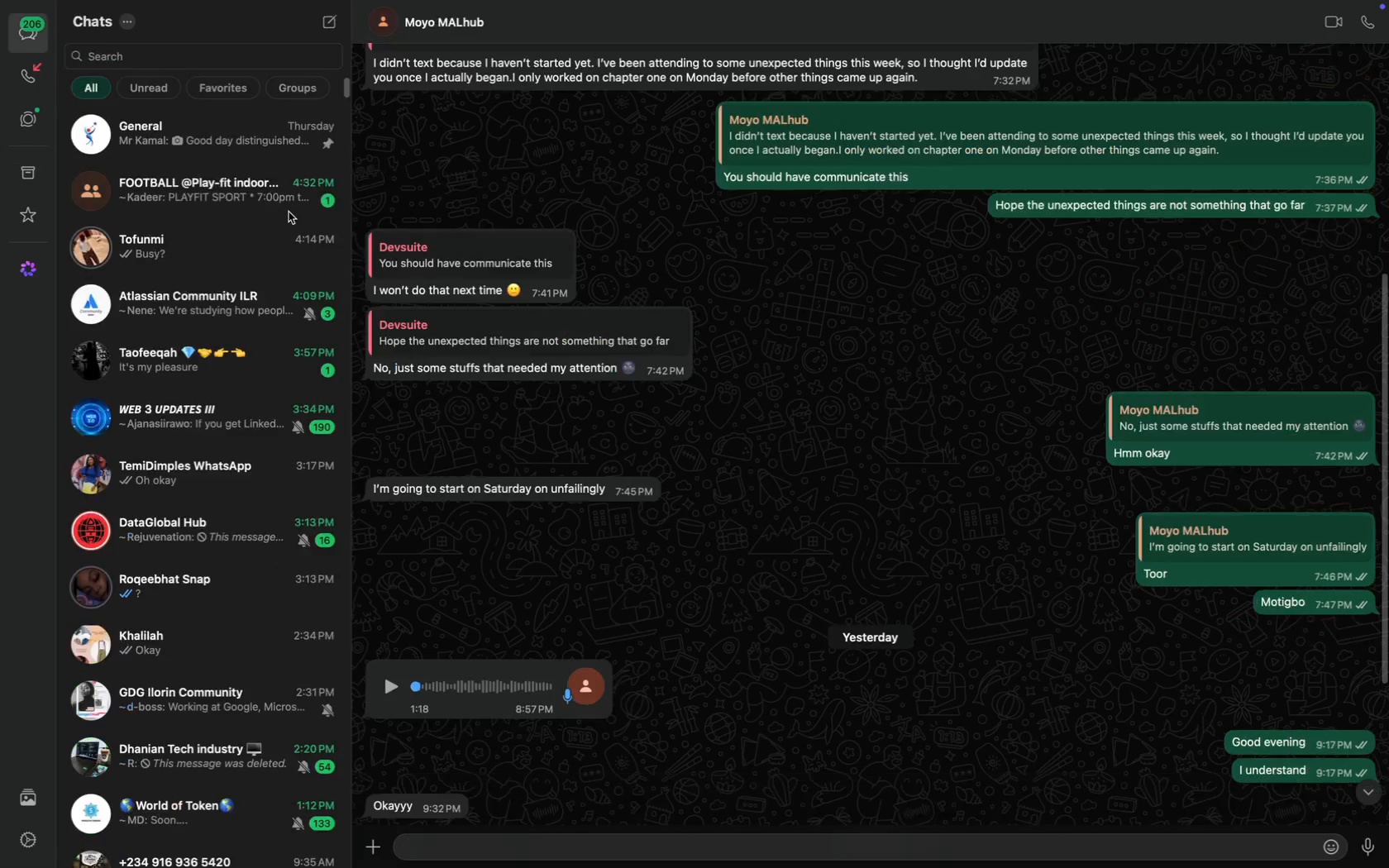 
mouse_move([283, 219])
 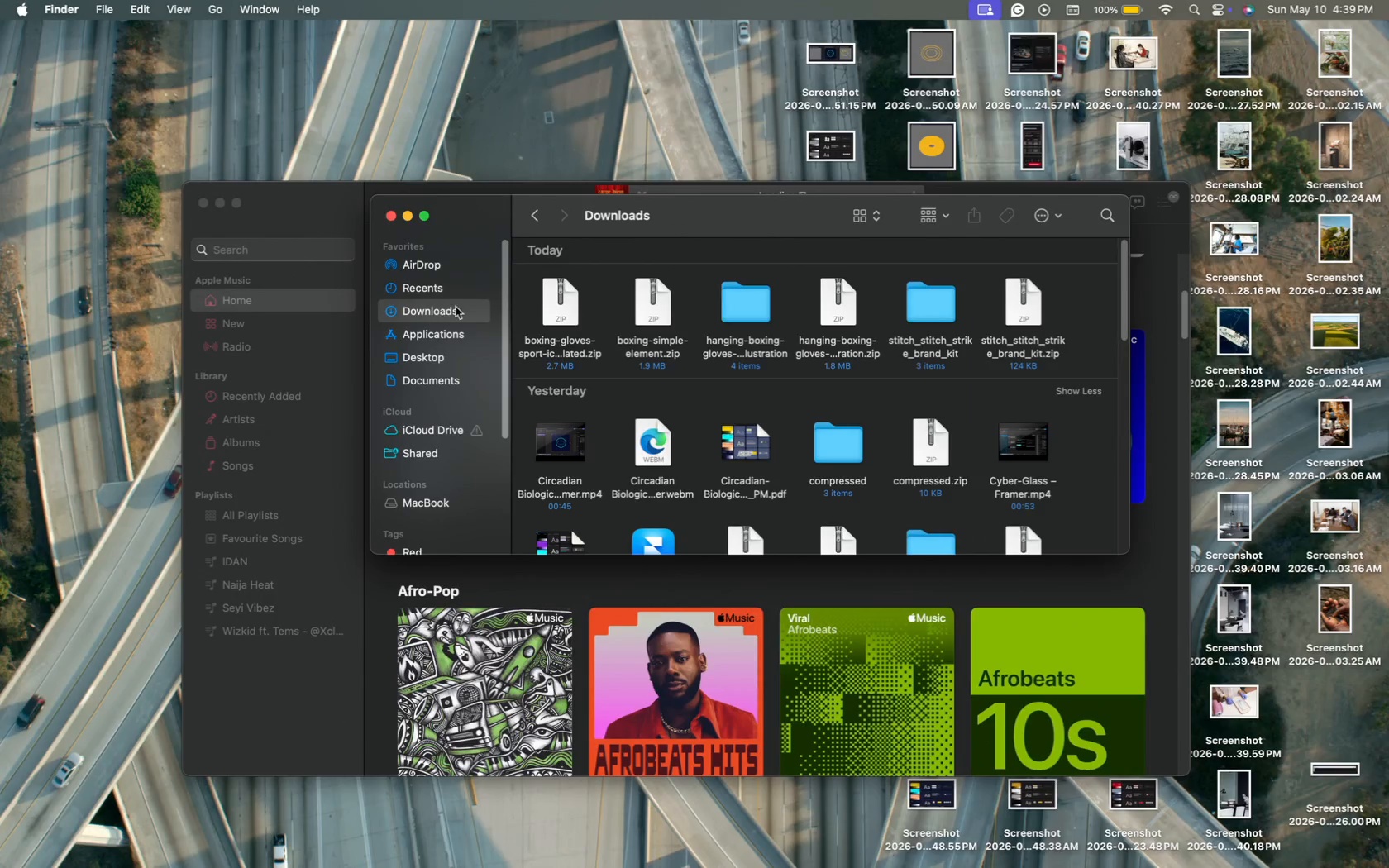 
wait(5.32)
 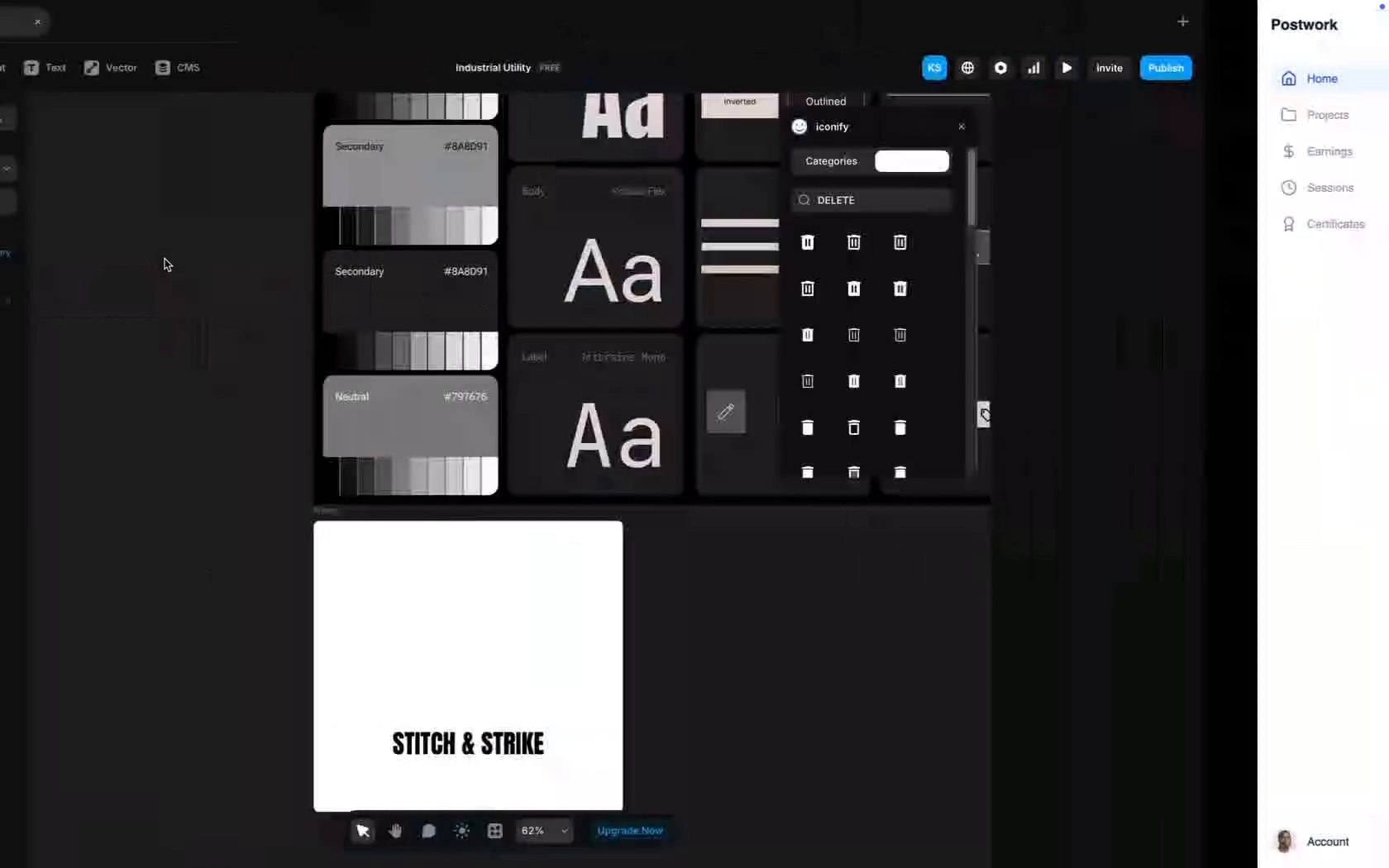 
double_click([629, 308])
 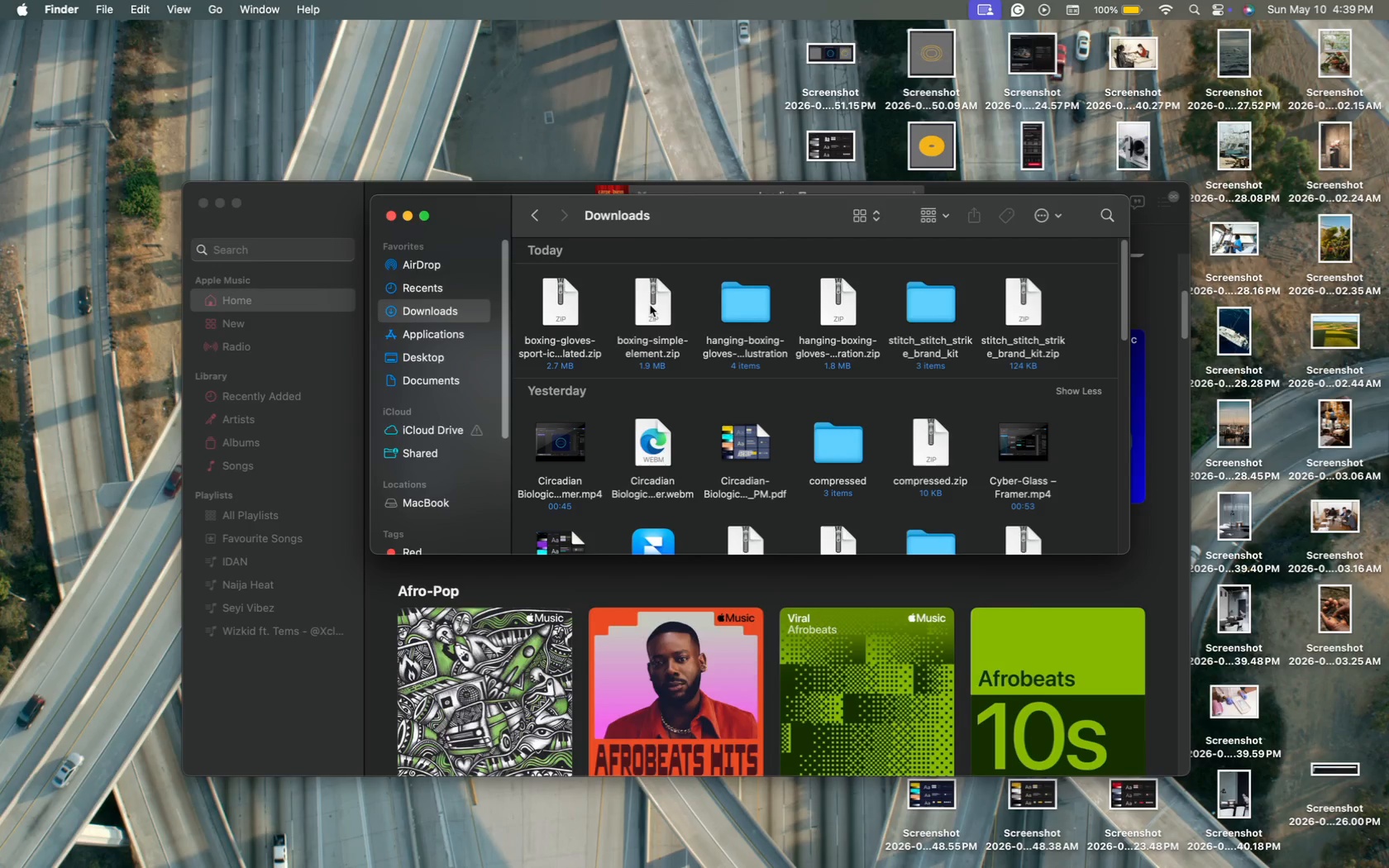 
triple_click([652, 305])
 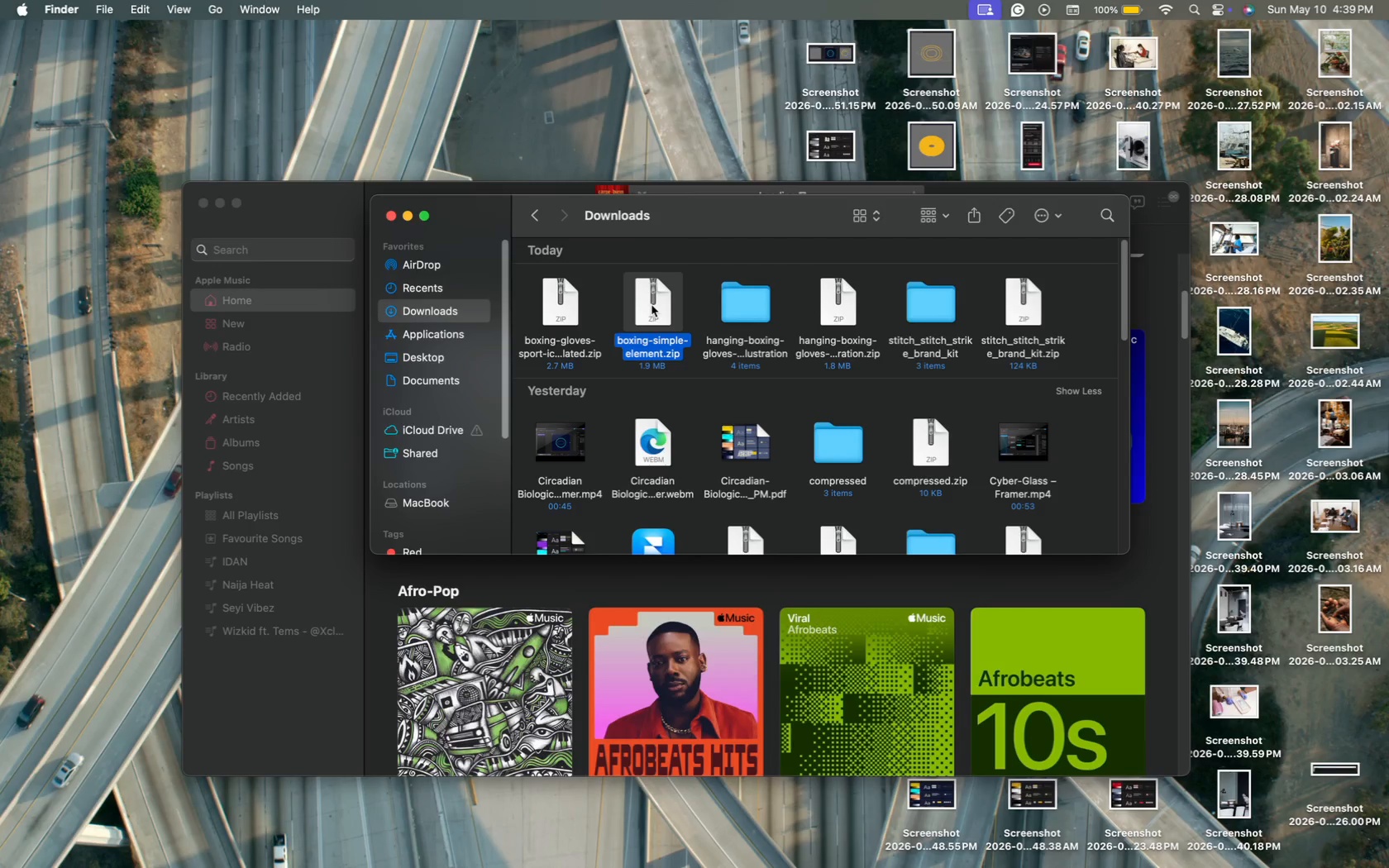 
triple_click([652, 305])
 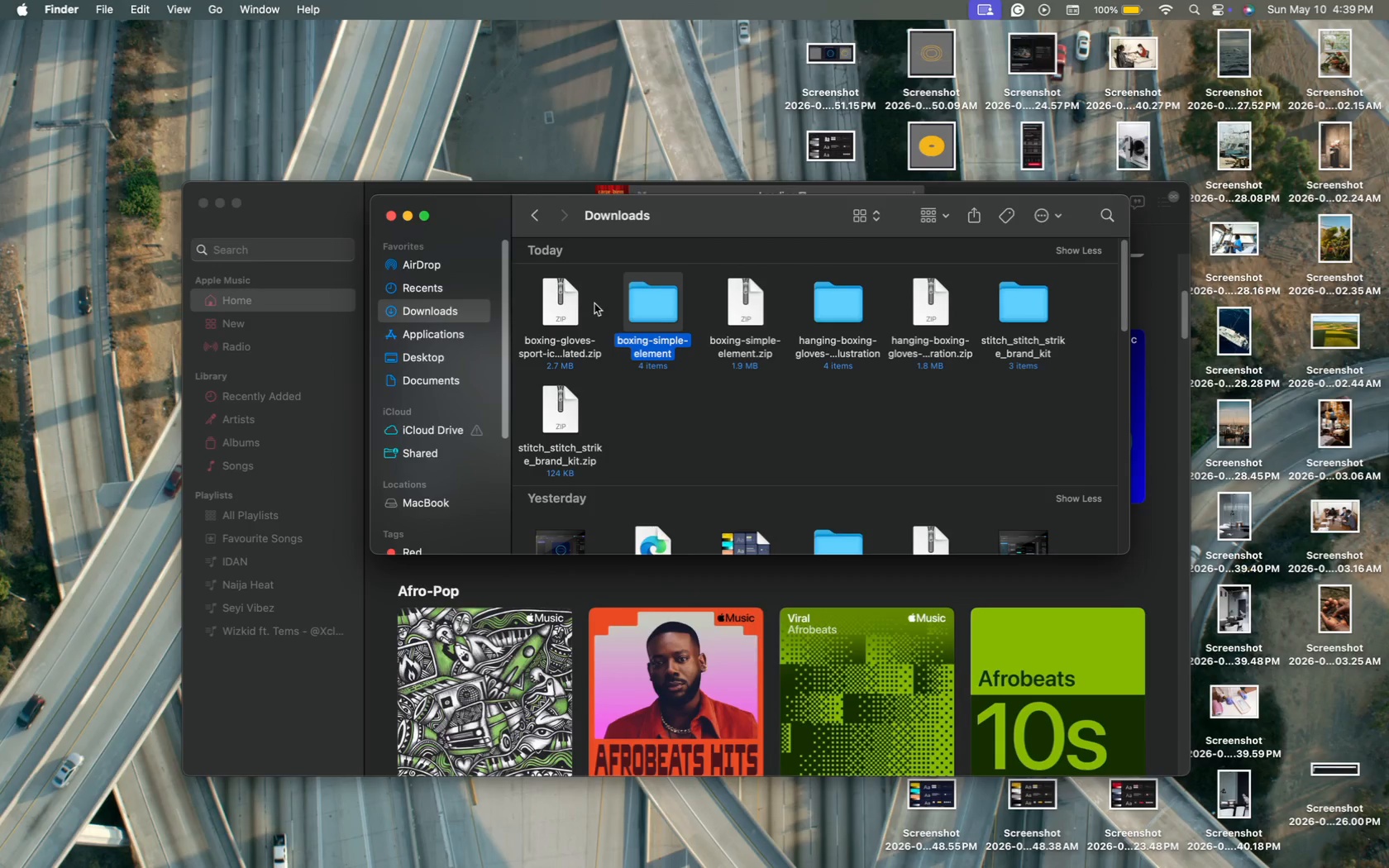 
double_click([669, 312])
 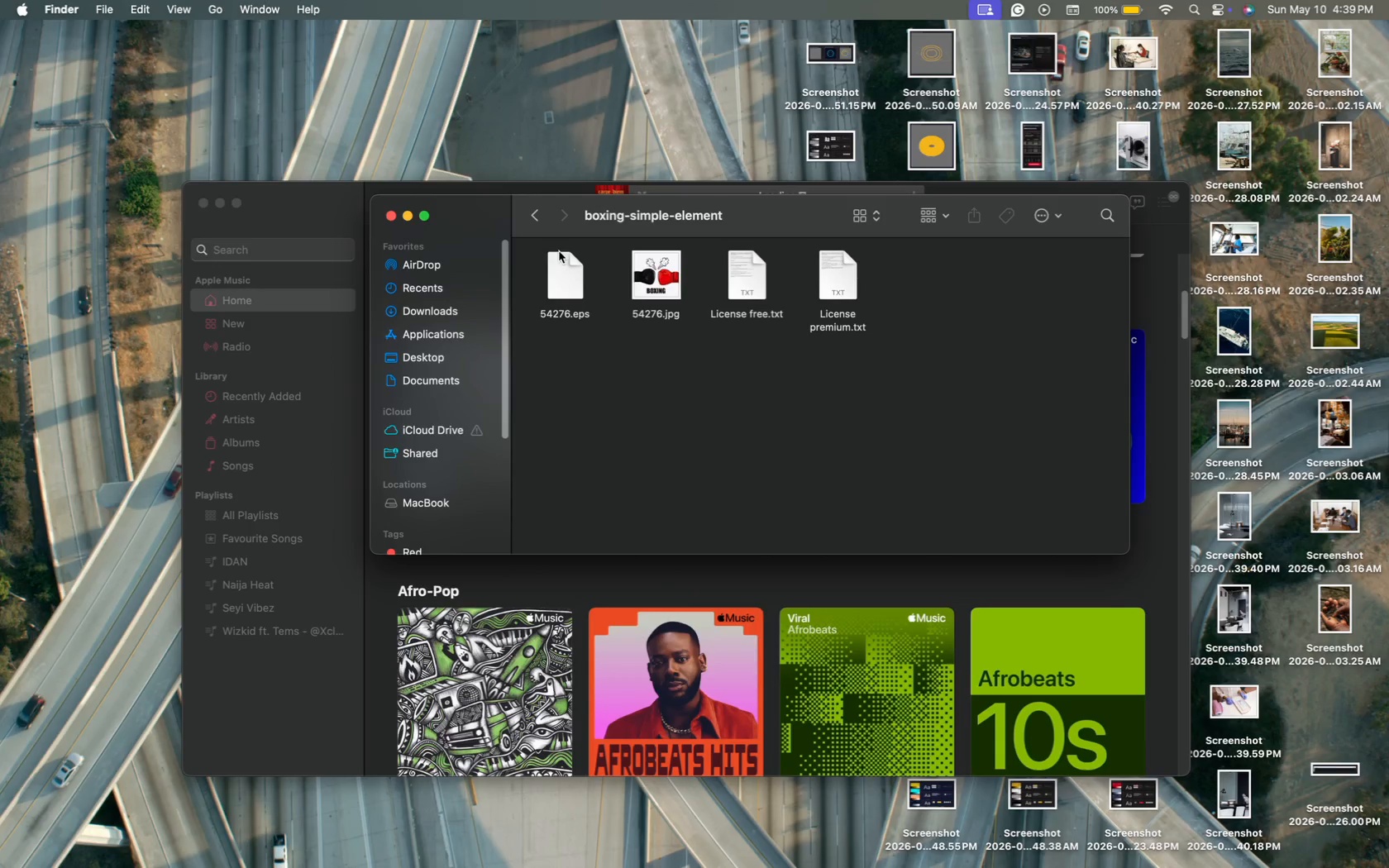 
left_click([532, 222])
 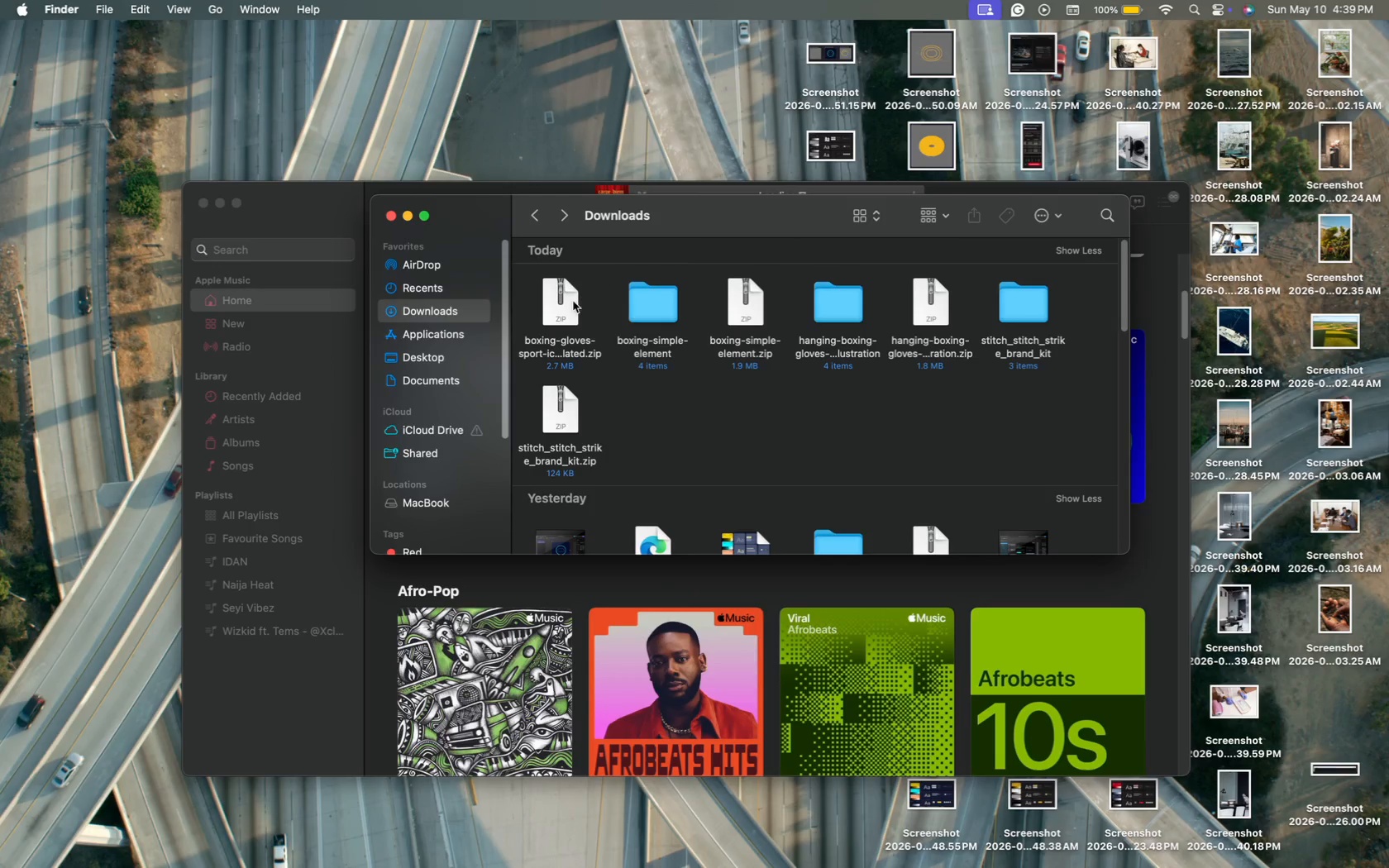 
double_click([573, 301])
 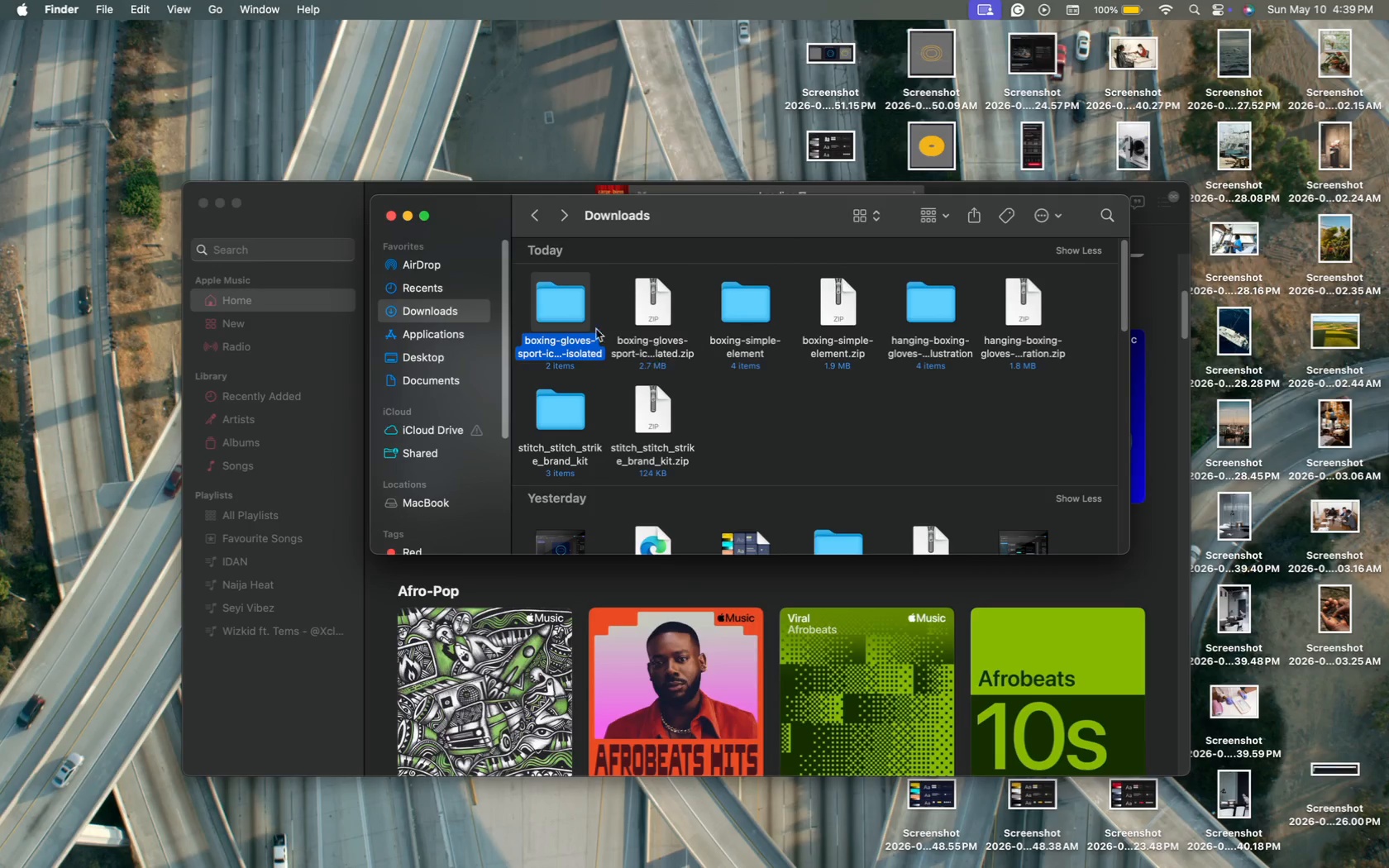 
double_click([544, 308])
 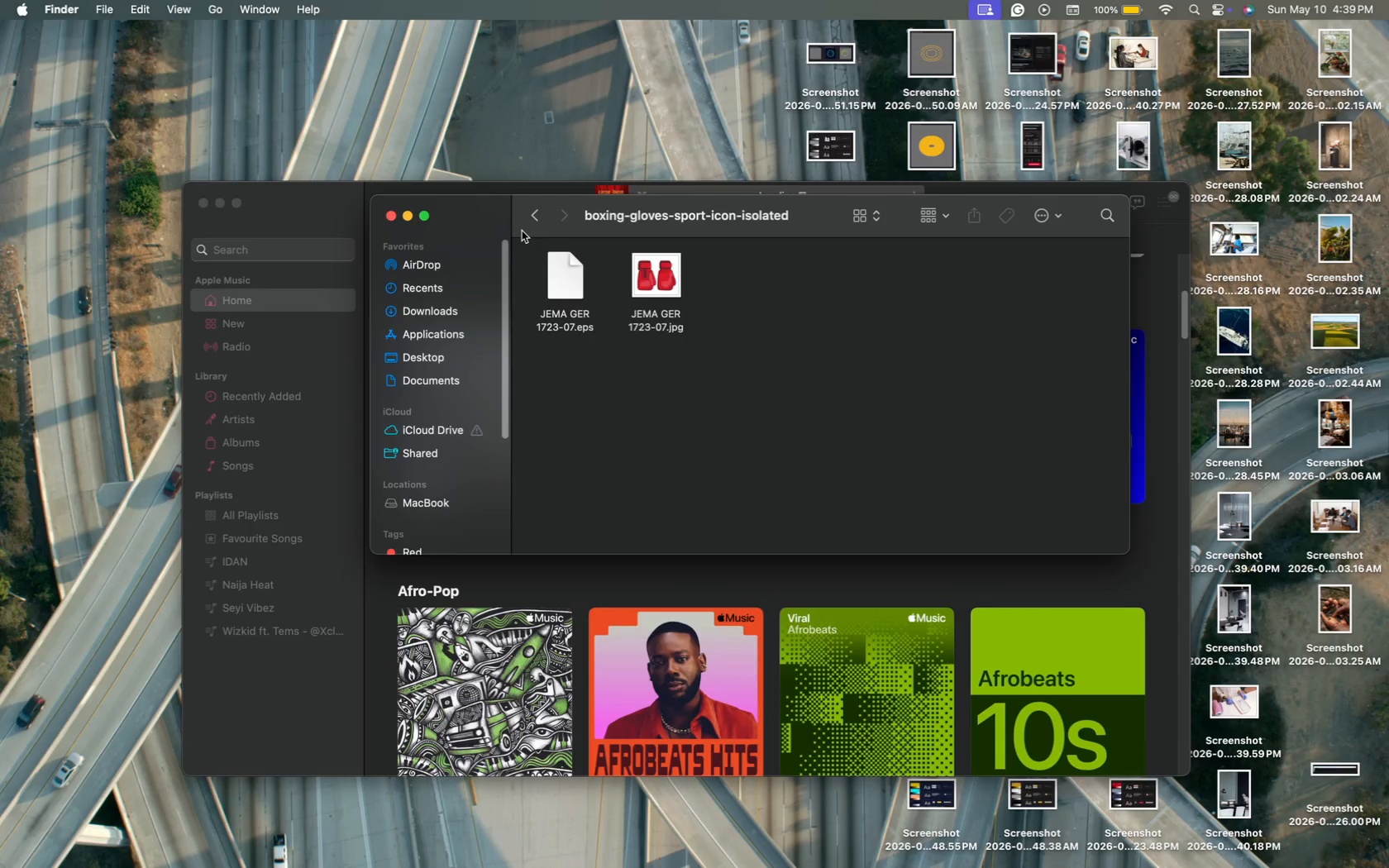 
left_click([529, 214])
 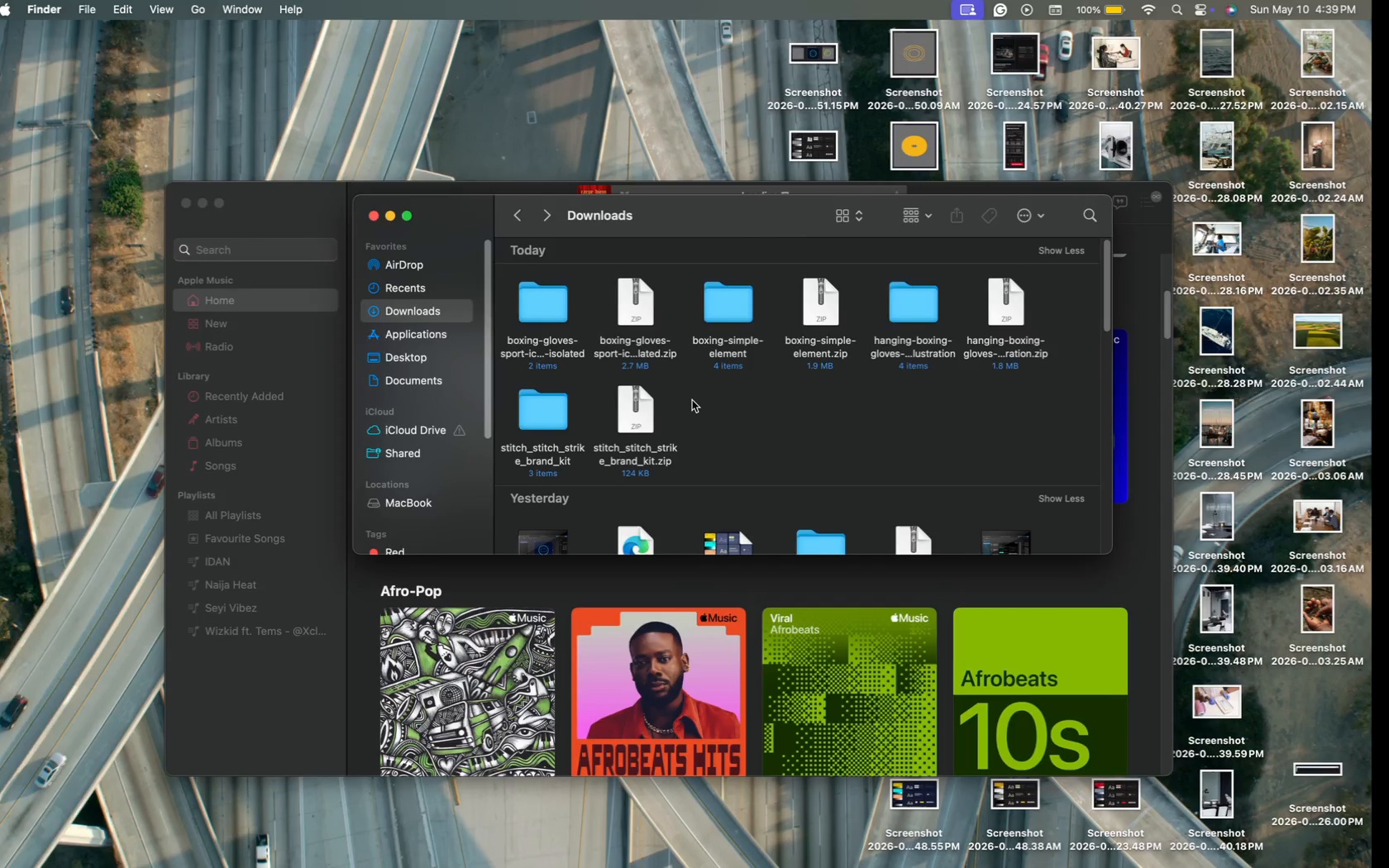 
mouse_move([699, 423])
 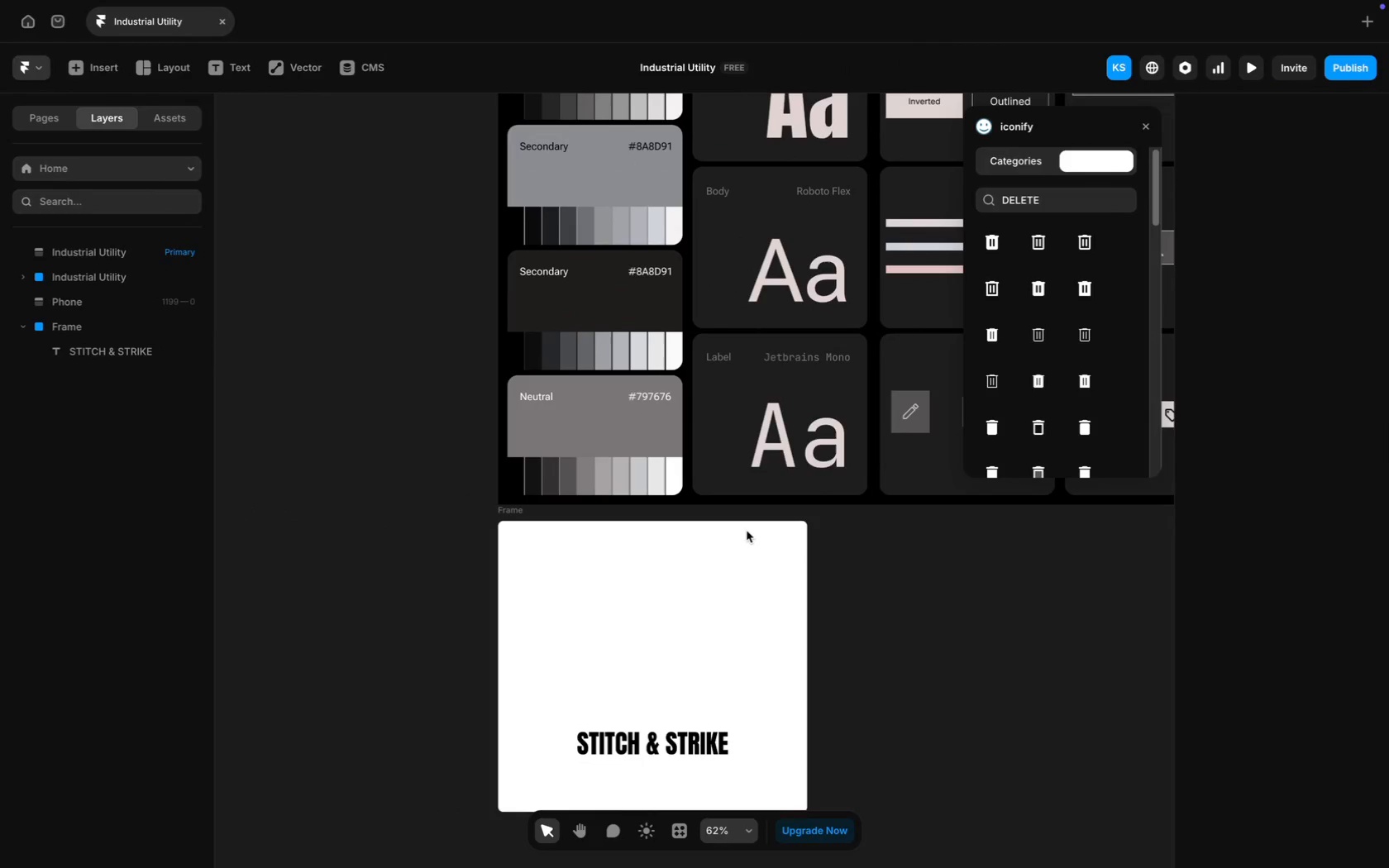 
left_click([747, 531])
 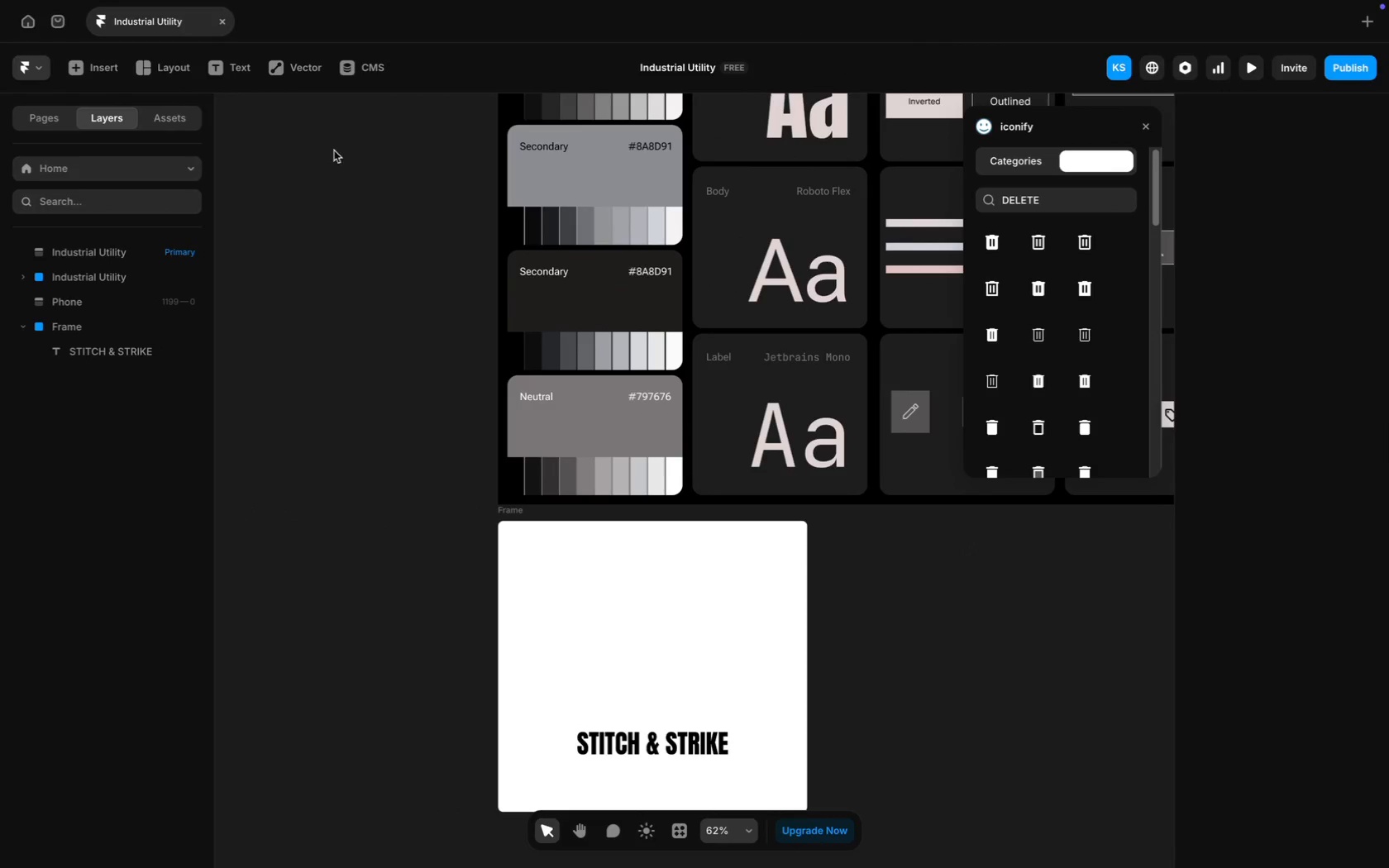 
left_click([94, 62])
 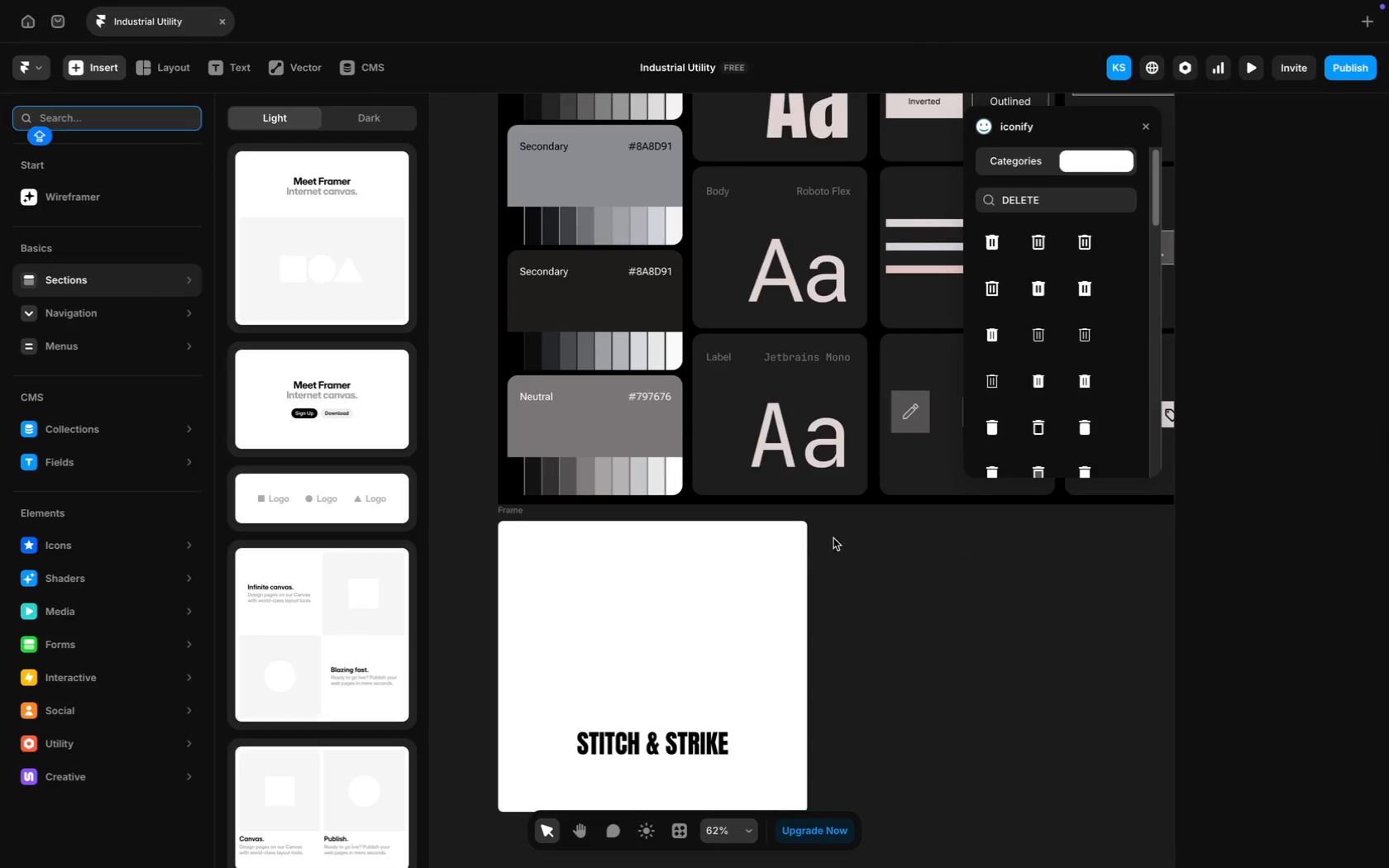 
left_click([903, 565])
 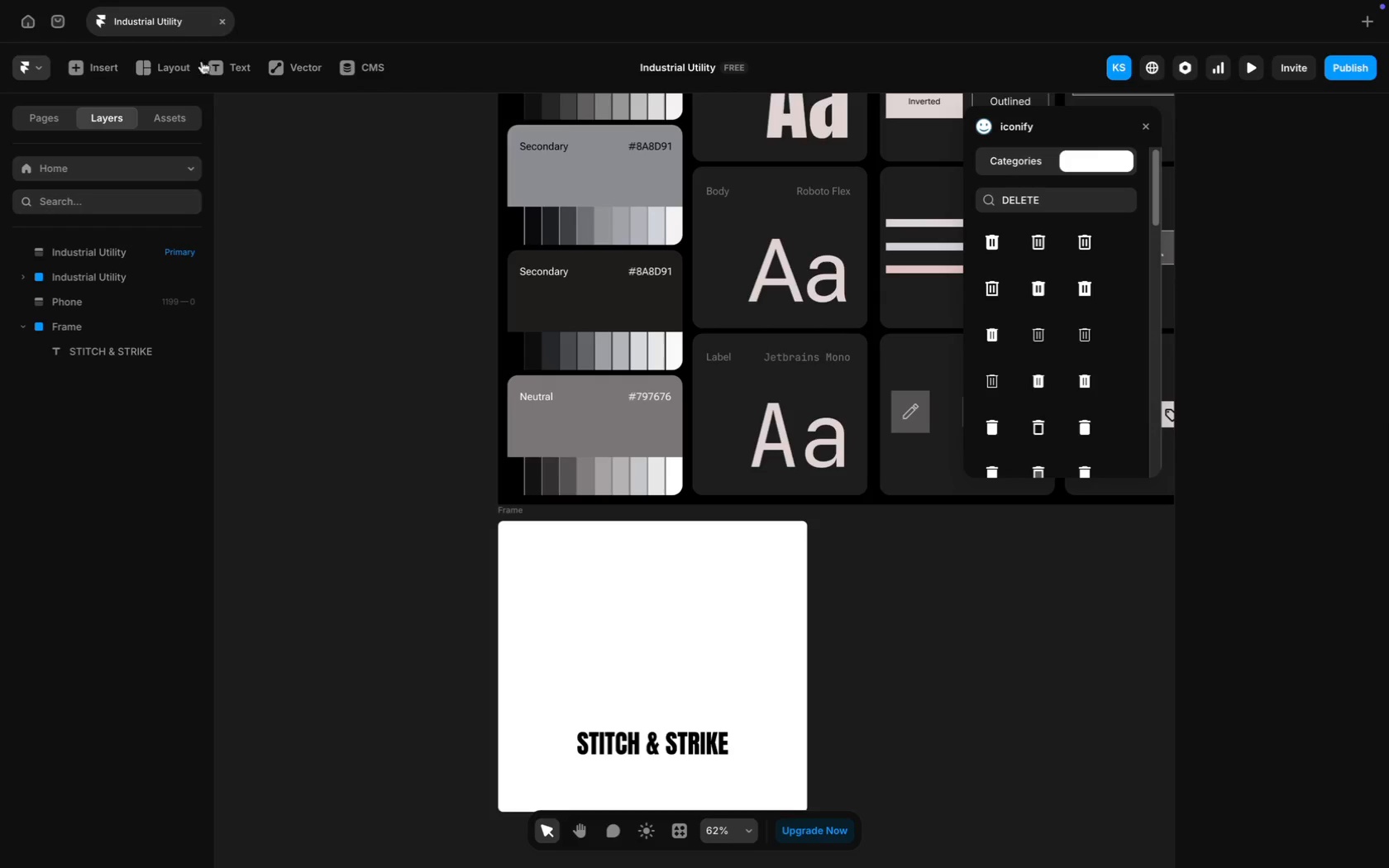 
left_click([99, 71])
 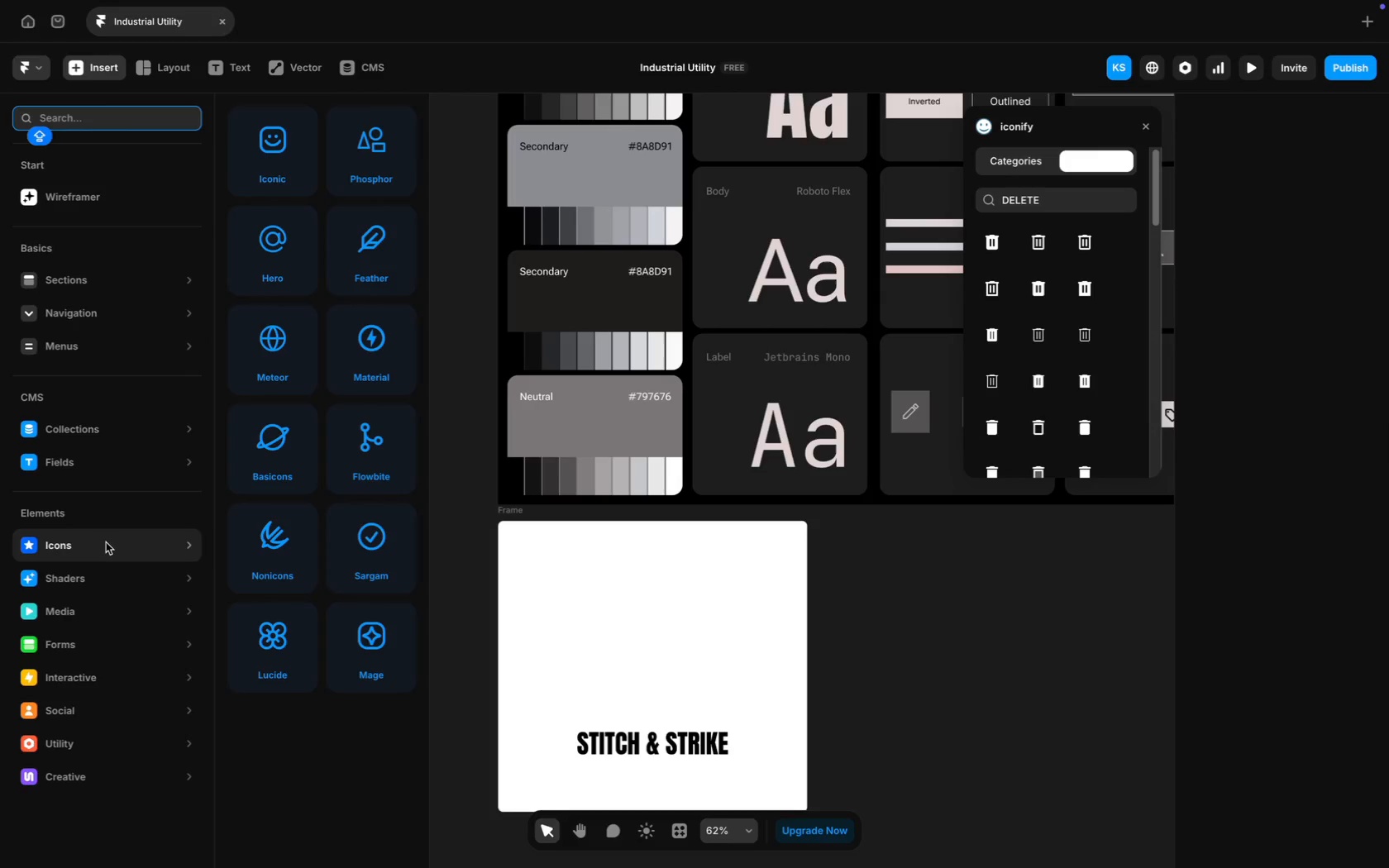 
wait(9.67)
 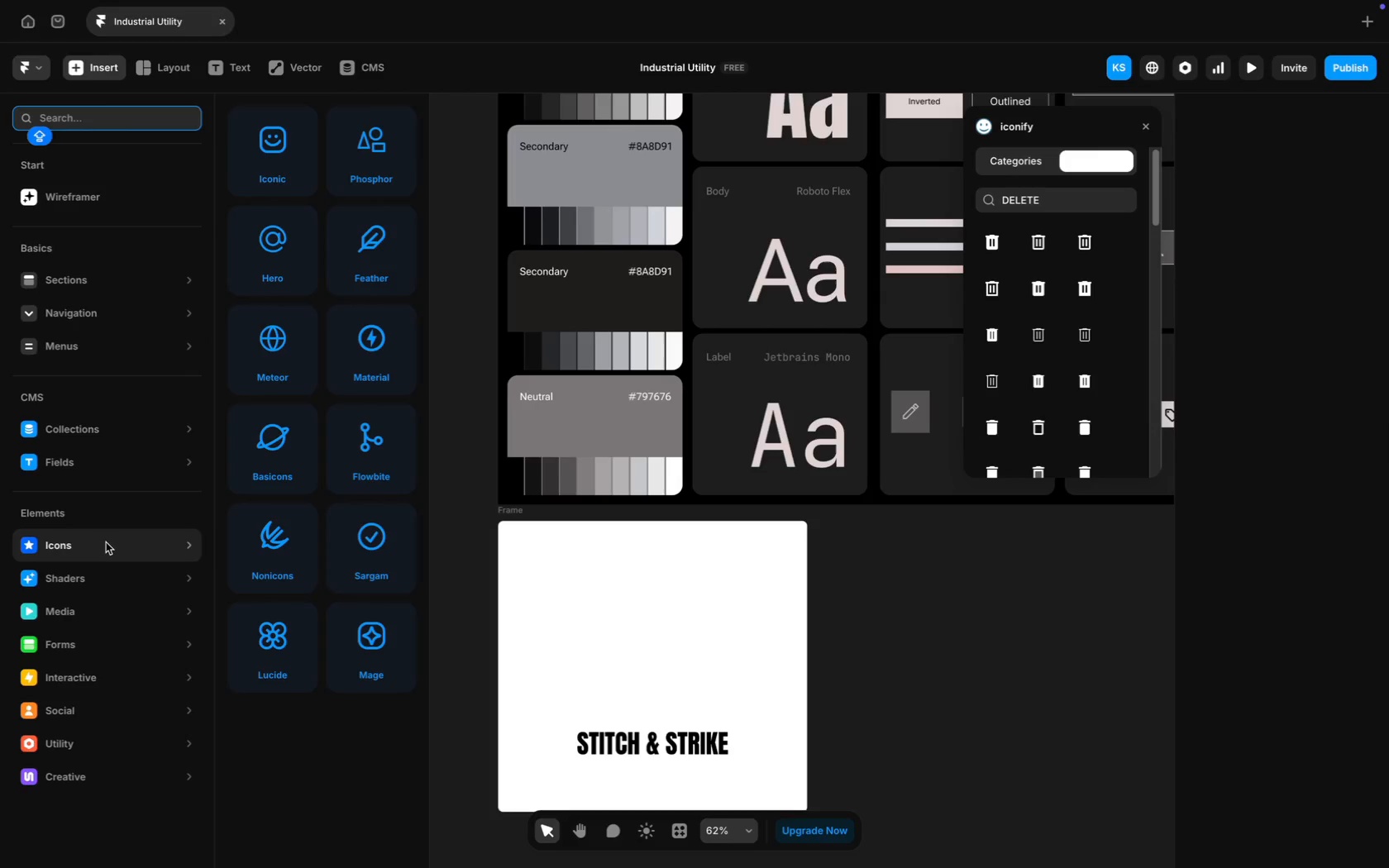 
scroll: coordinate [111, 789], scroll_direction: down, amount: 8.0
 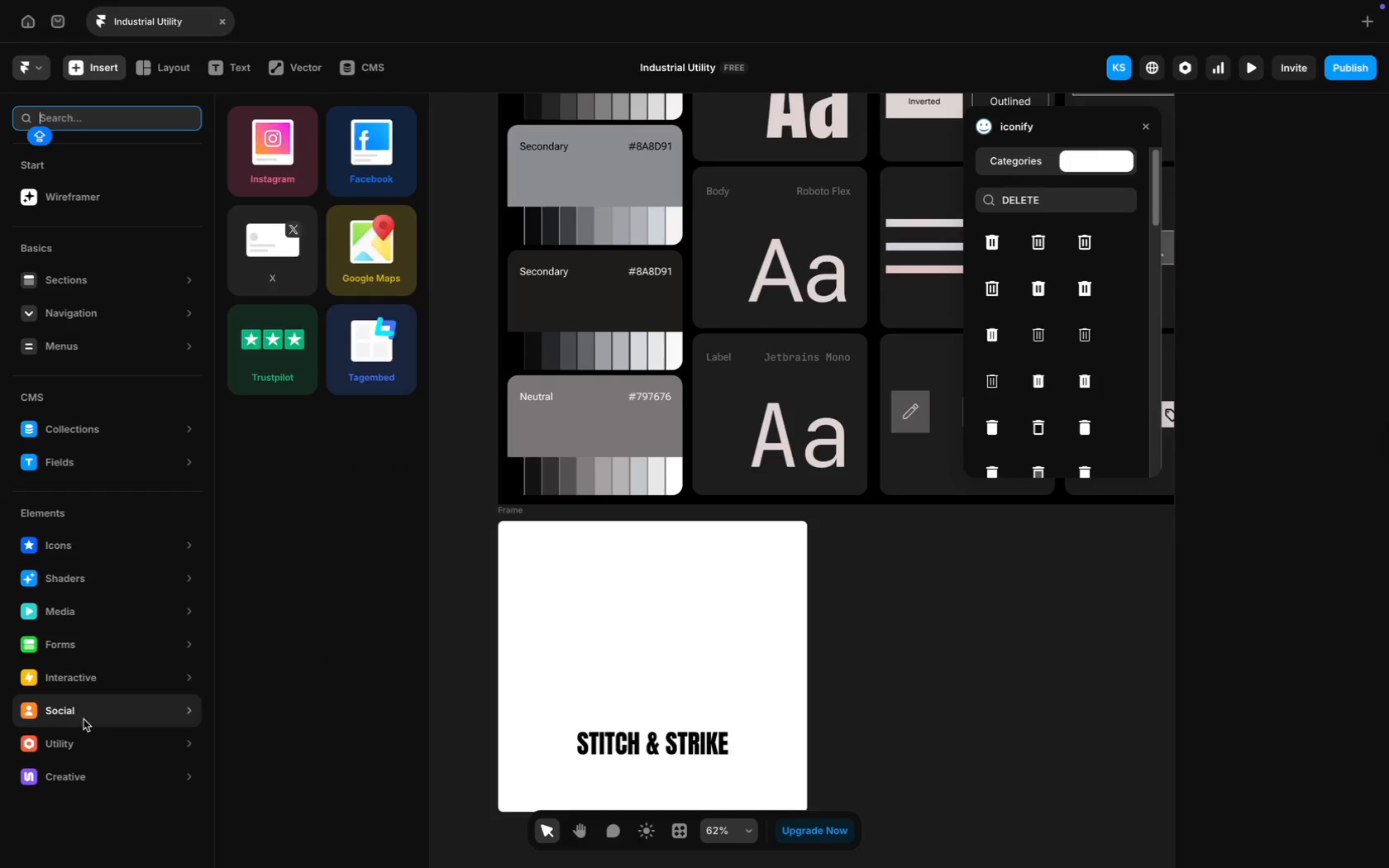 
wait(7.89)
 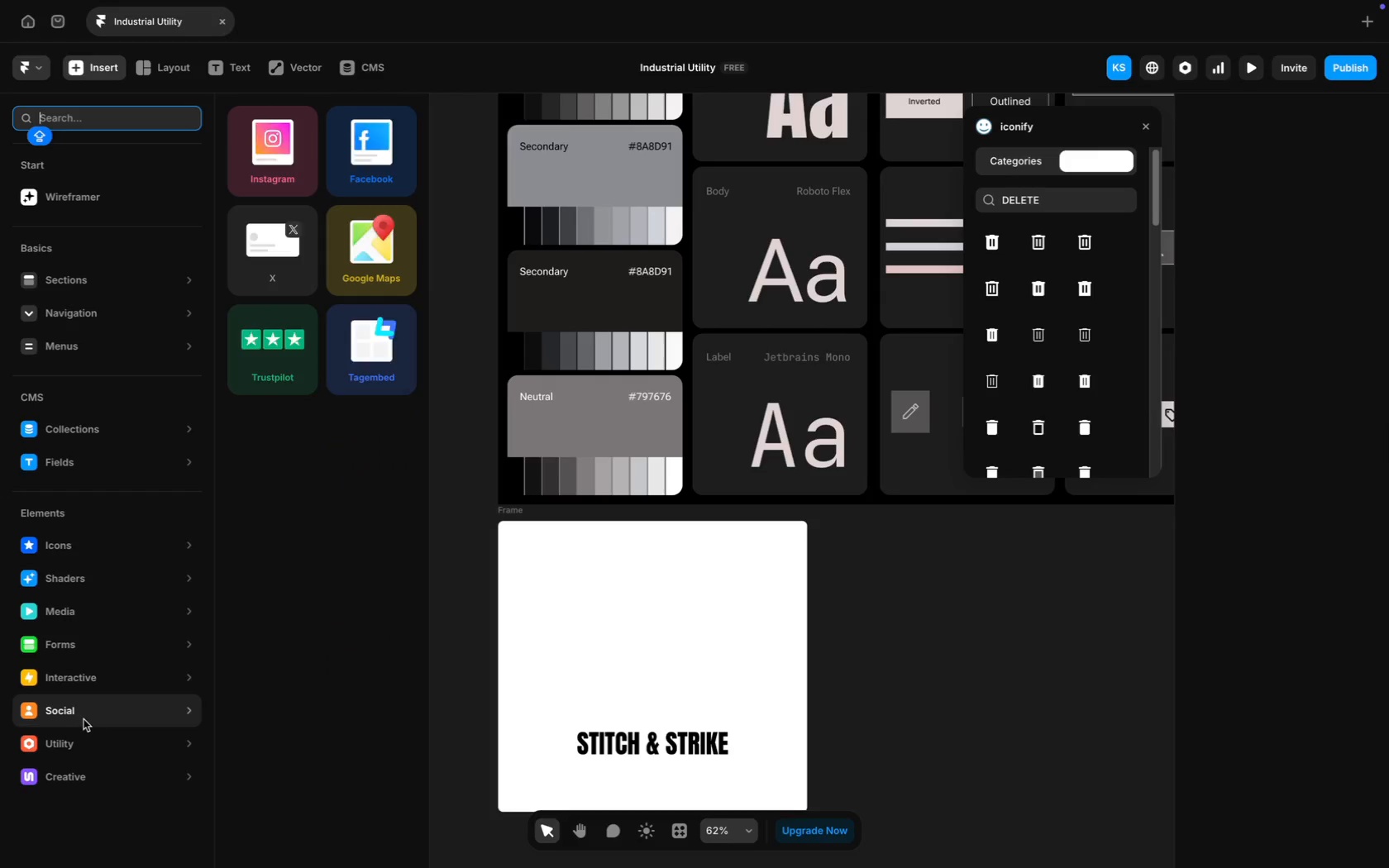 
left_click([676, 831])
 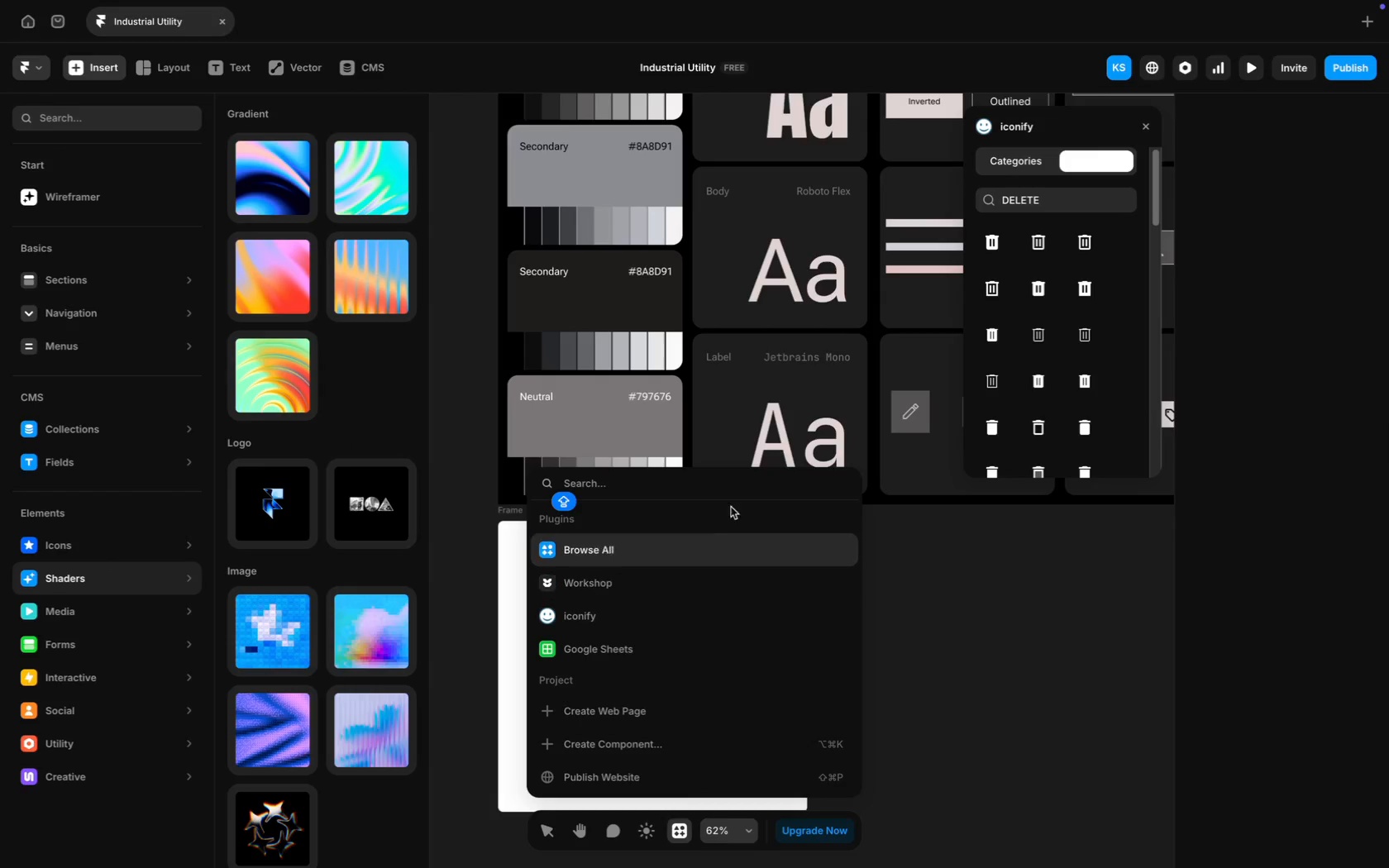 
type(Svg)
 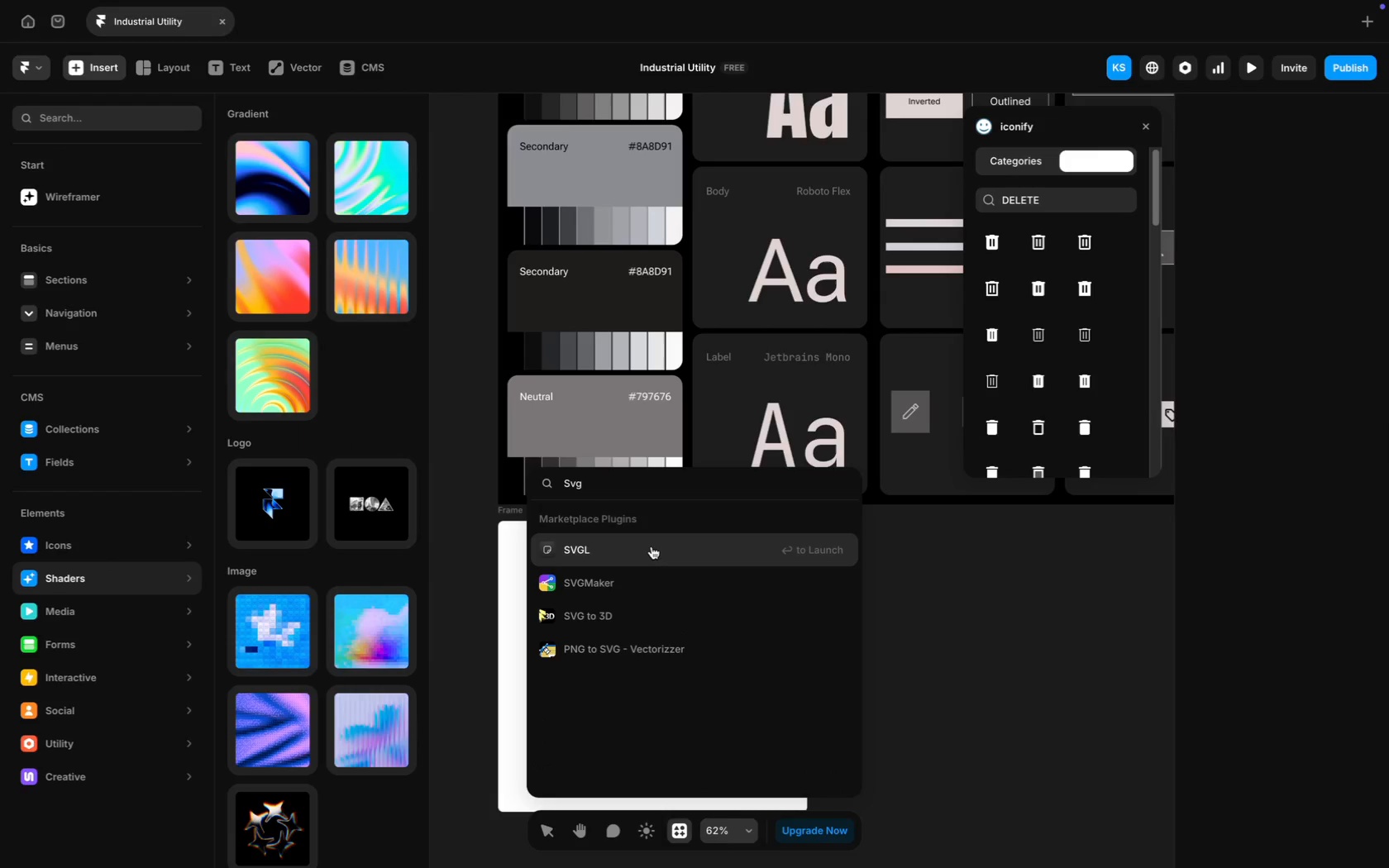 
wait(7.73)
 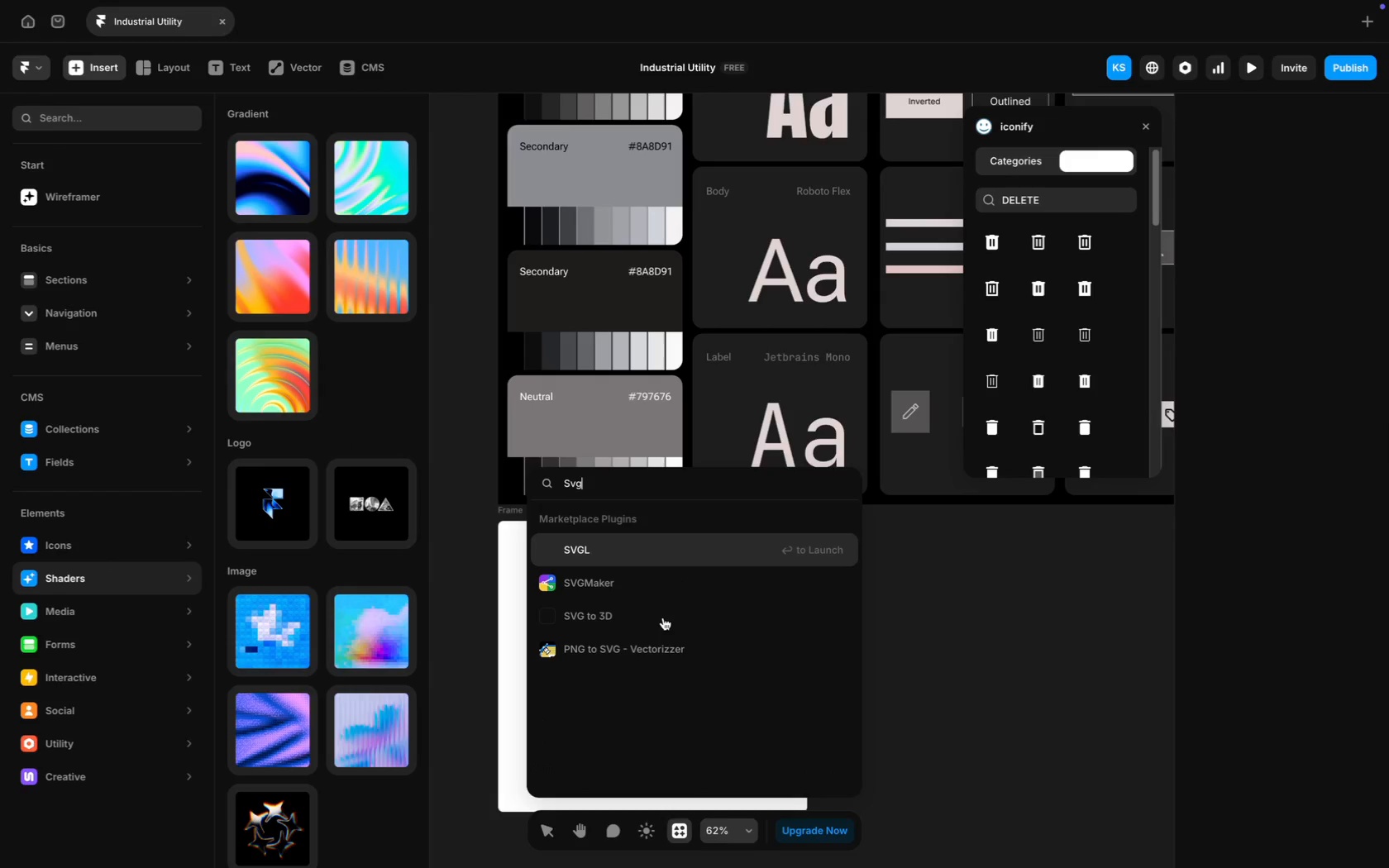 
left_click([962, 722])
 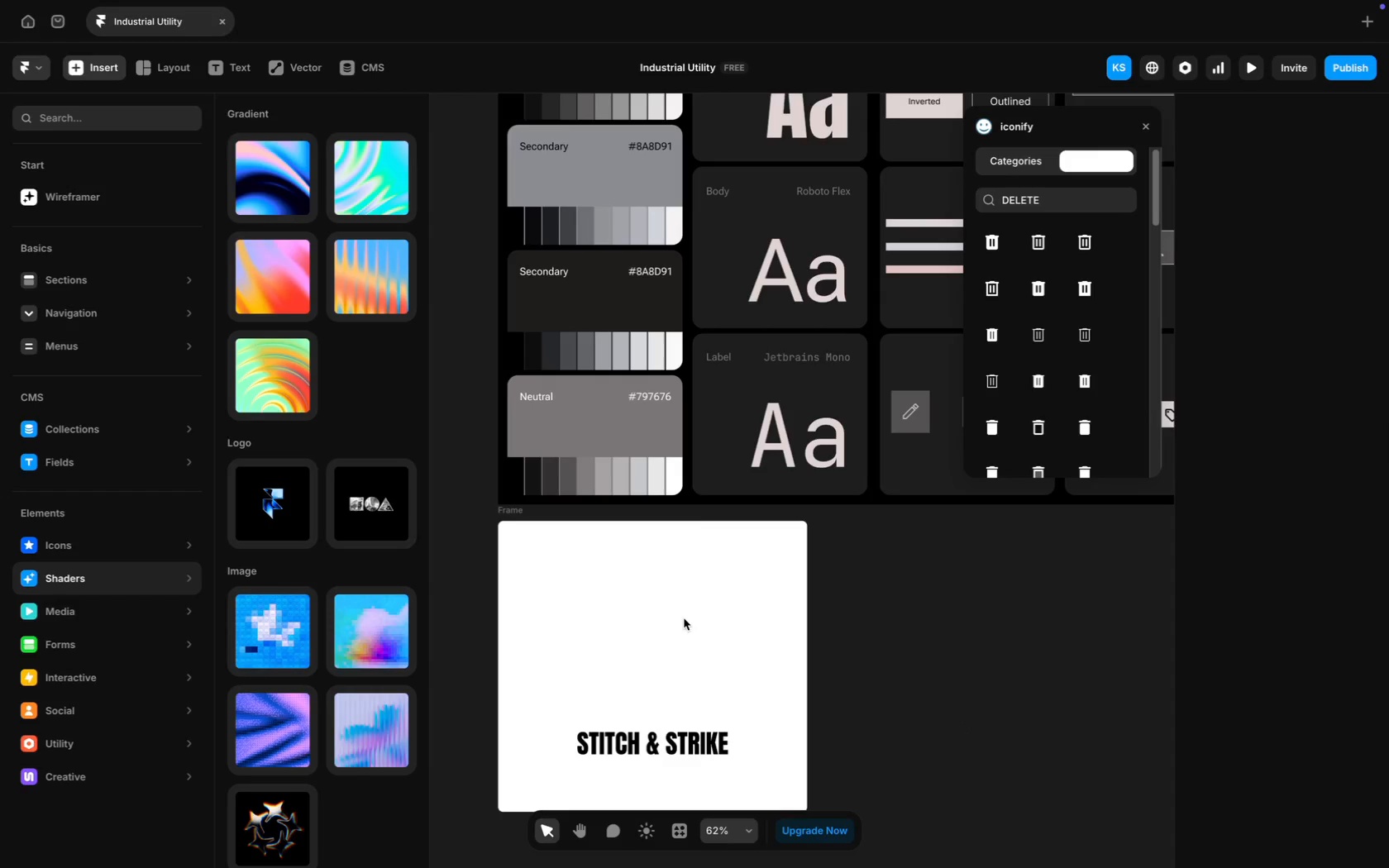 
left_click([684, 620])
 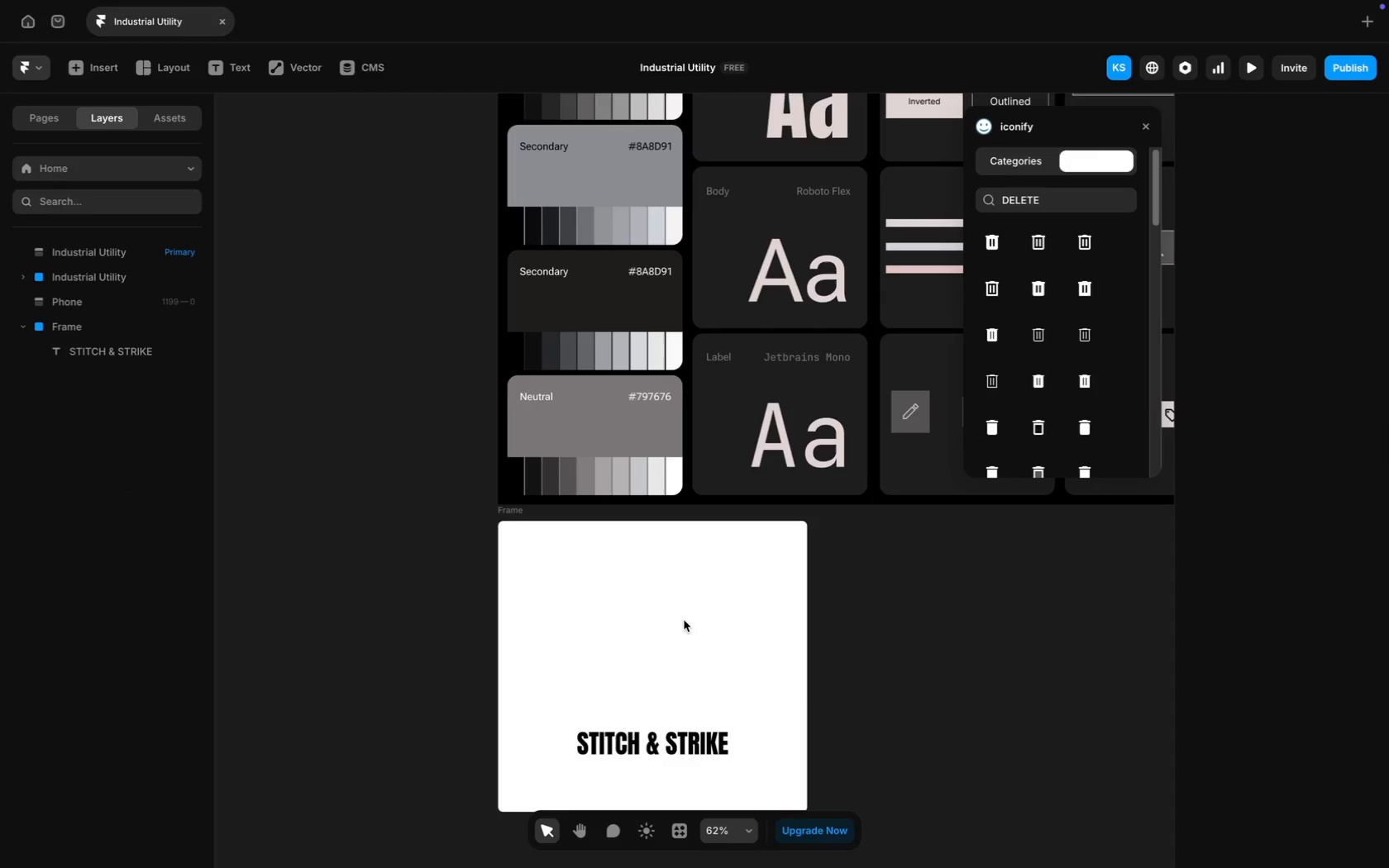 
right_click([684, 620])
 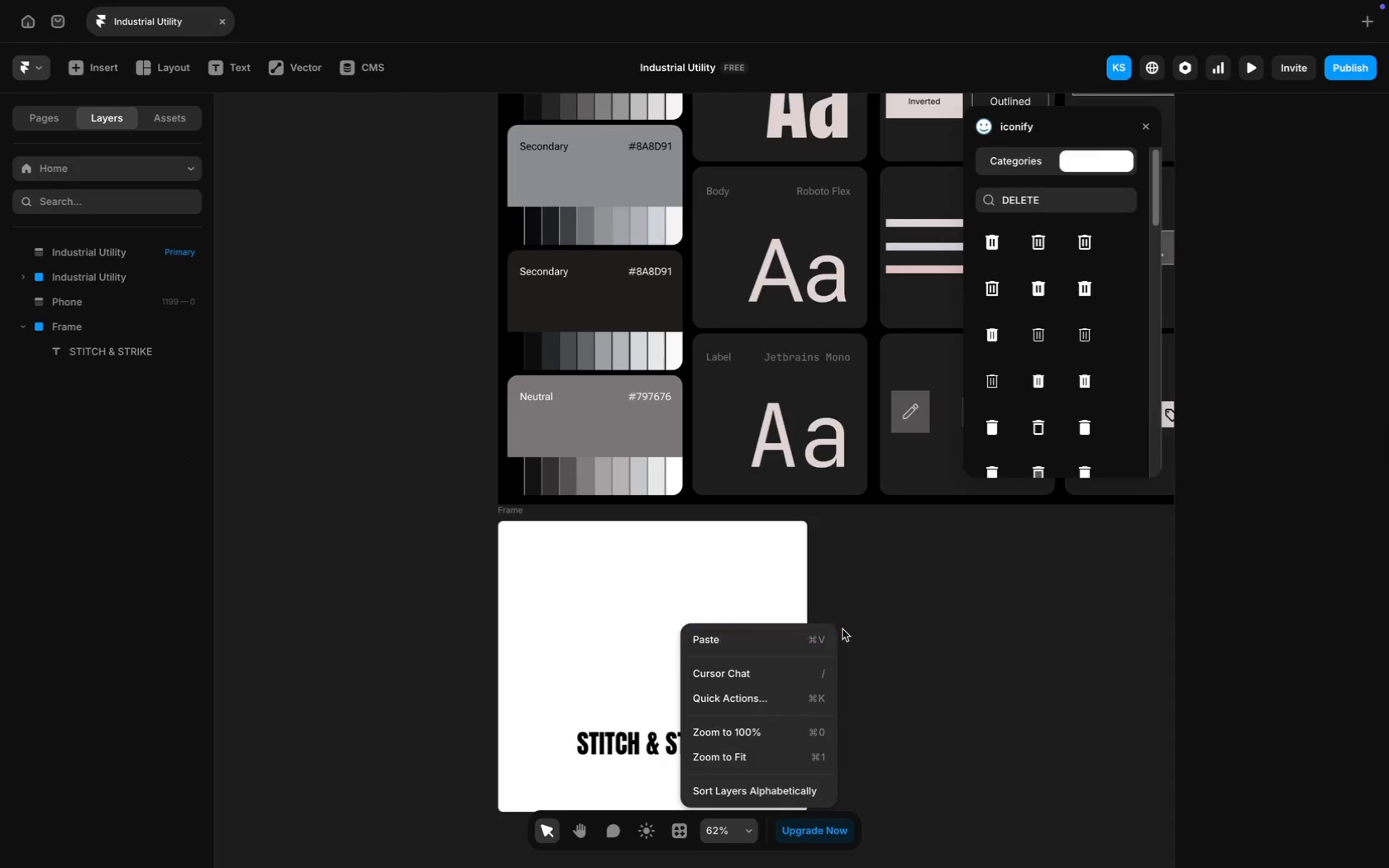 
left_click([906, 612])
 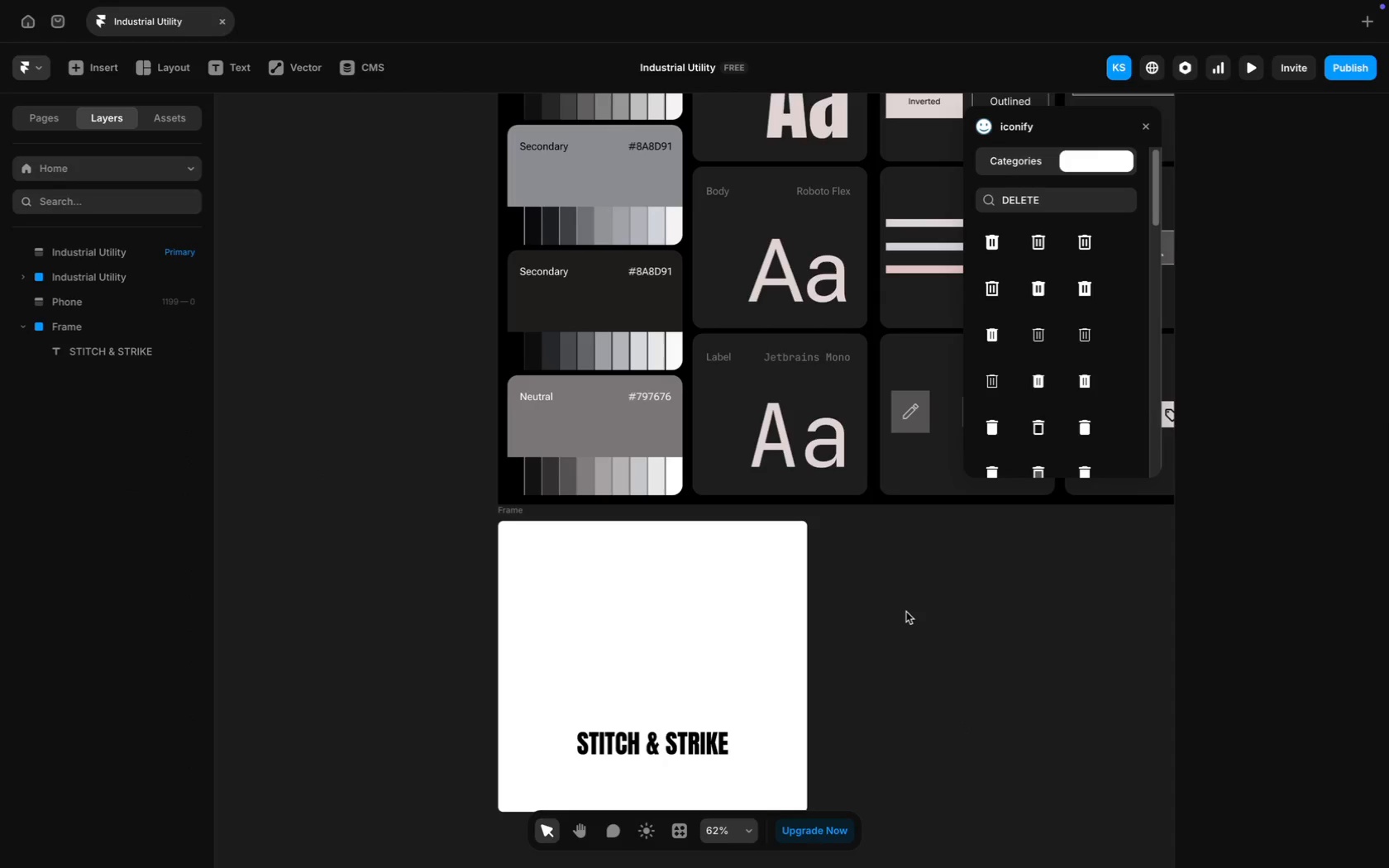 
right_click([906, 612])
 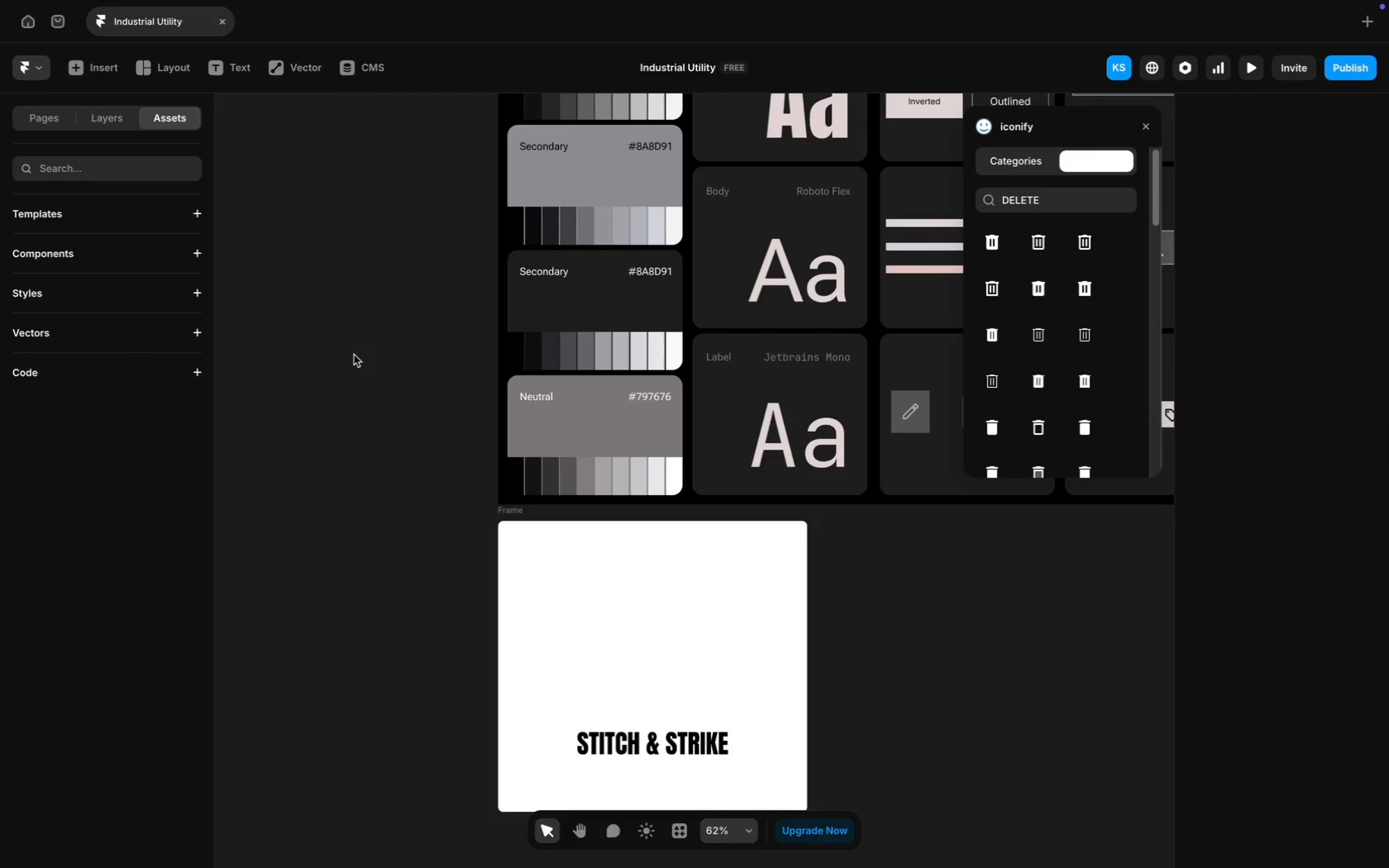 
wait(12.83)
 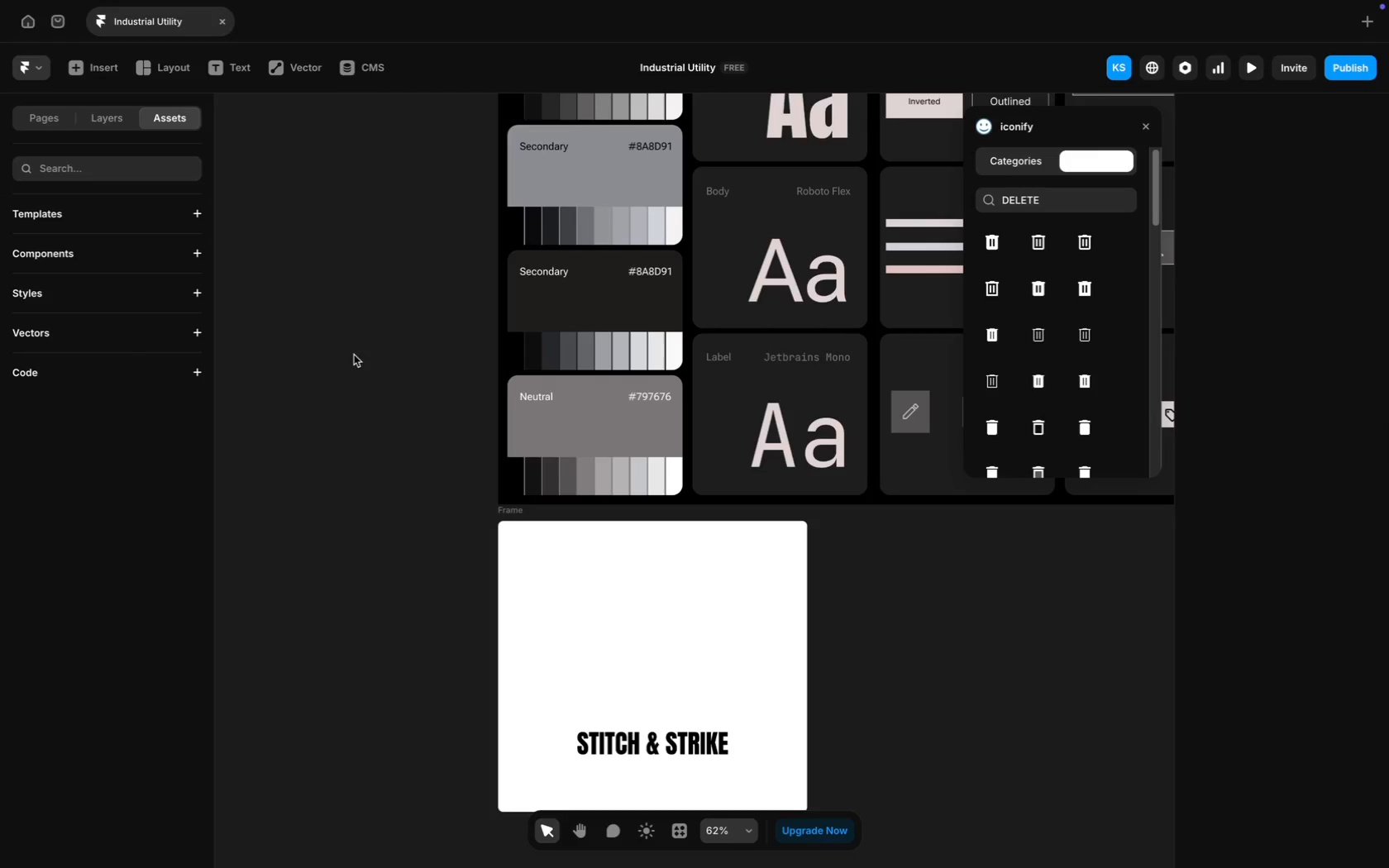 
mouse_move([108, 71])
 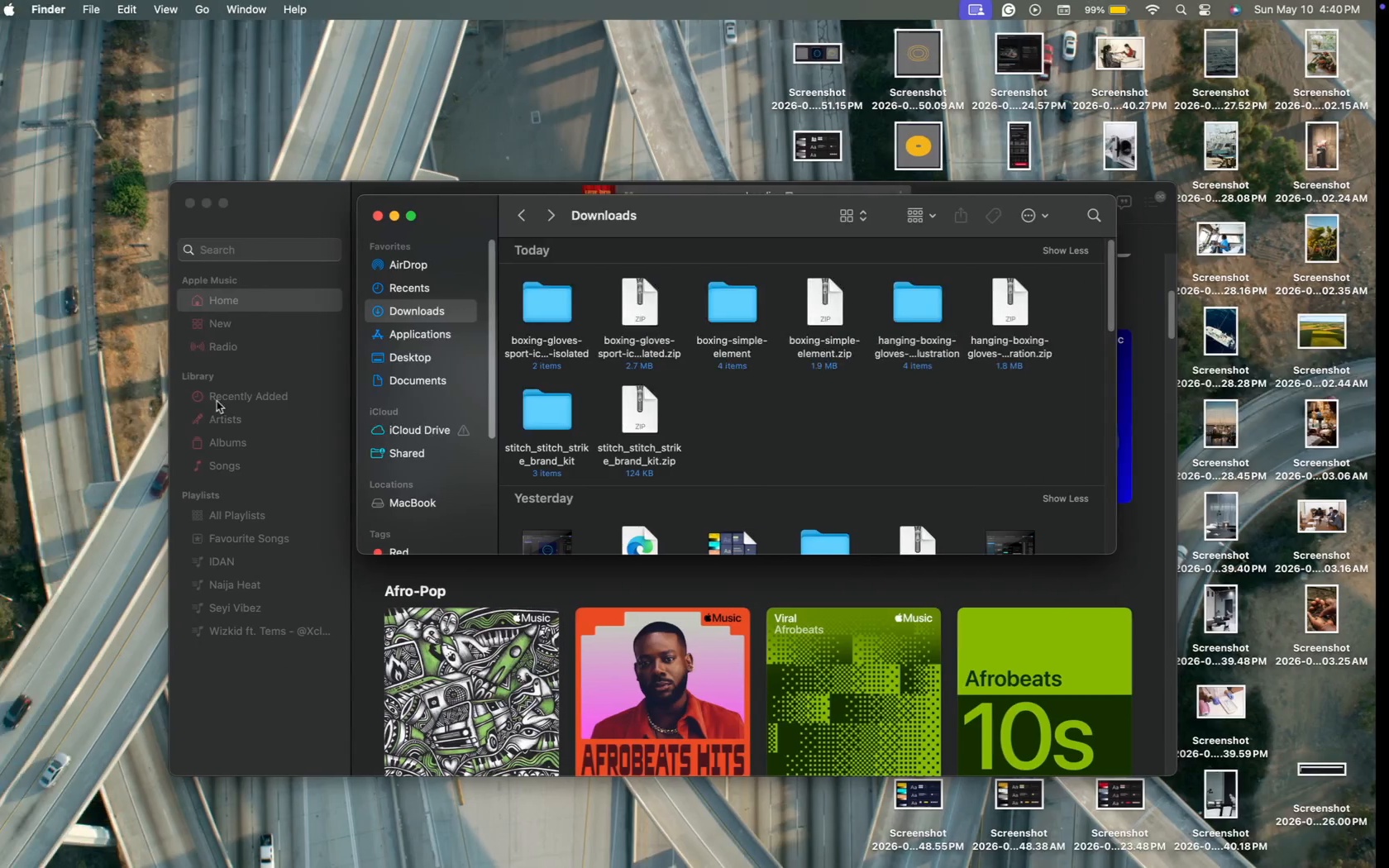 
wait(5.01)
 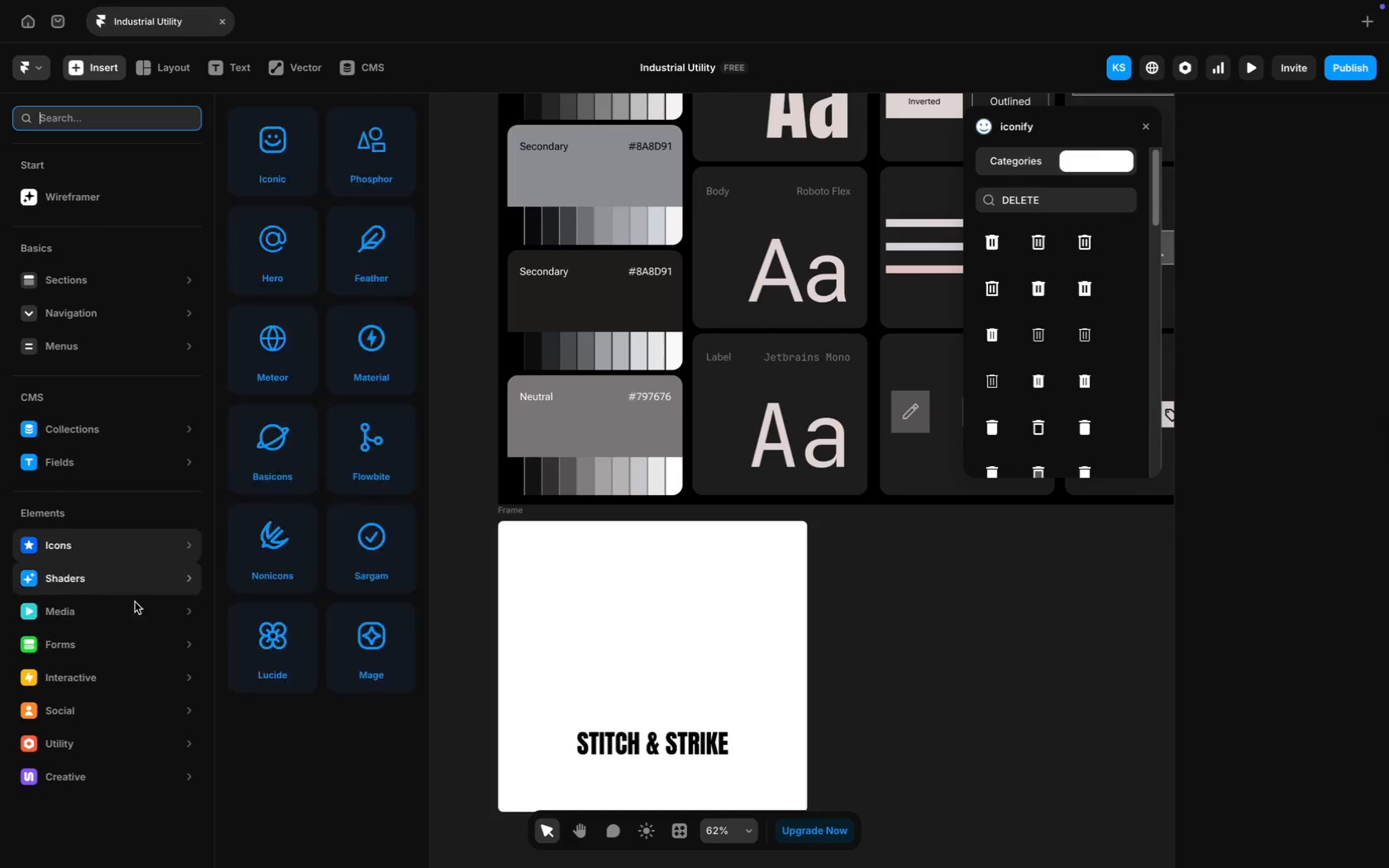 
double_click([571, 314])
 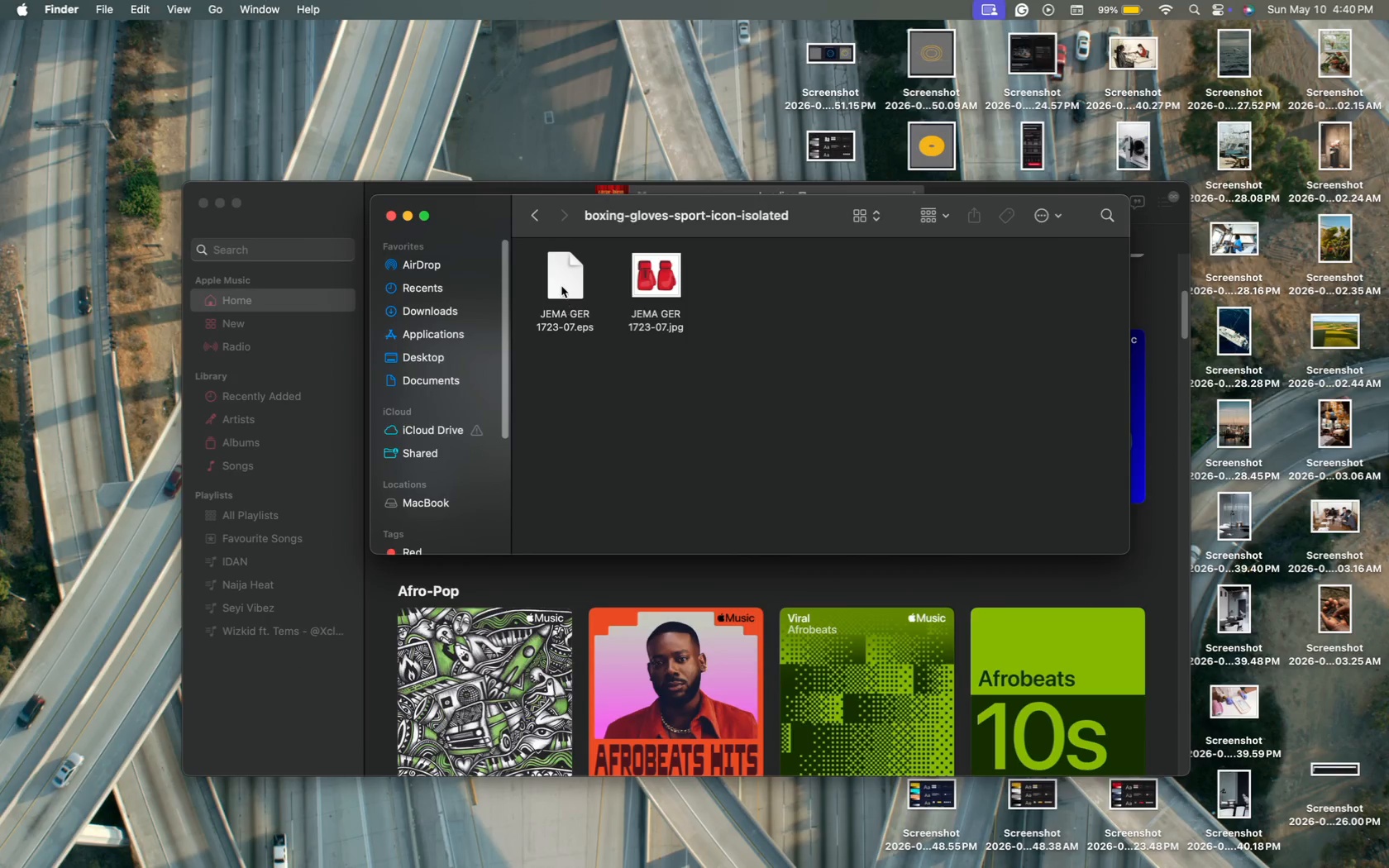 
mouse_move([580, 304])
 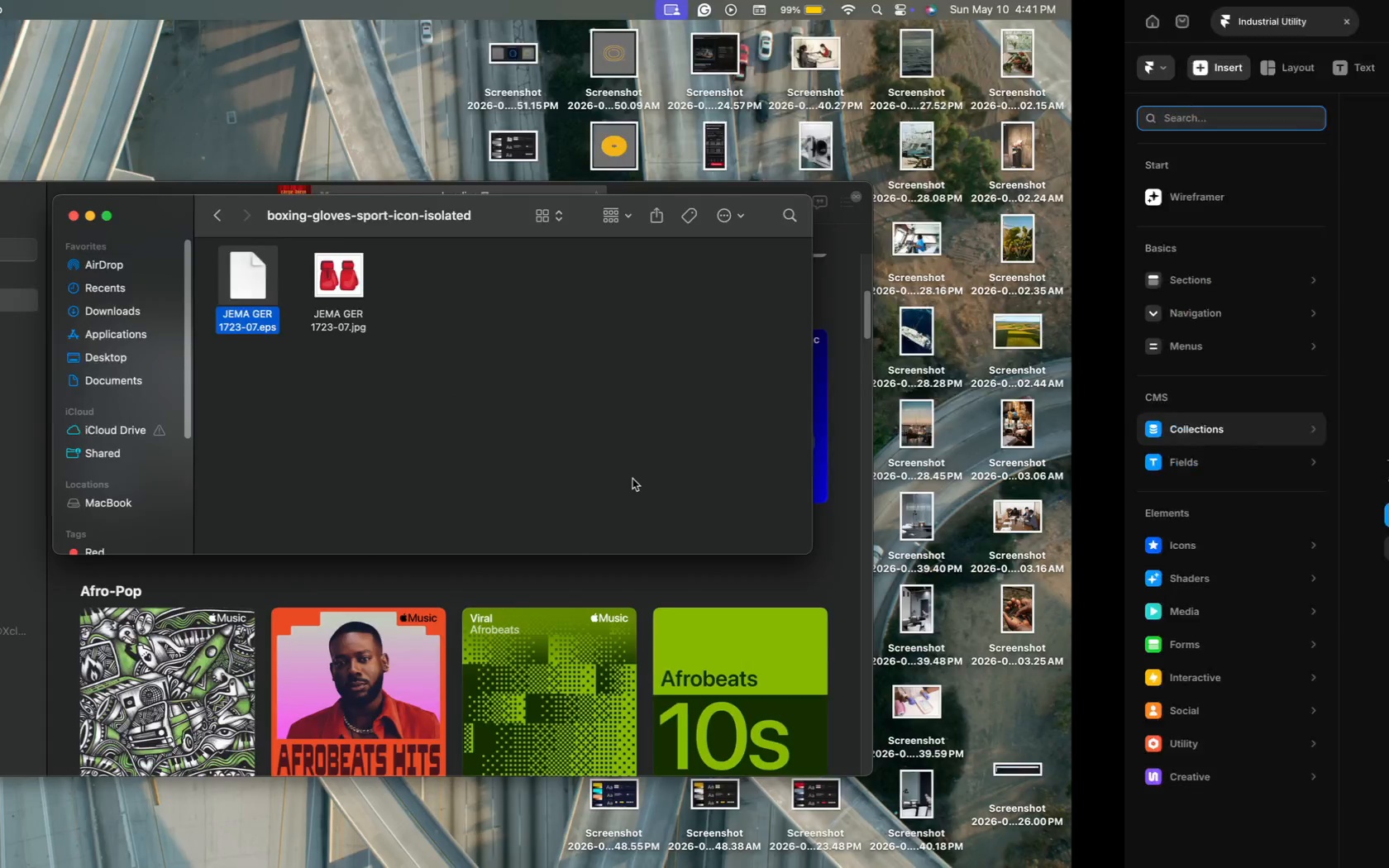 
left_click([869, 632])
 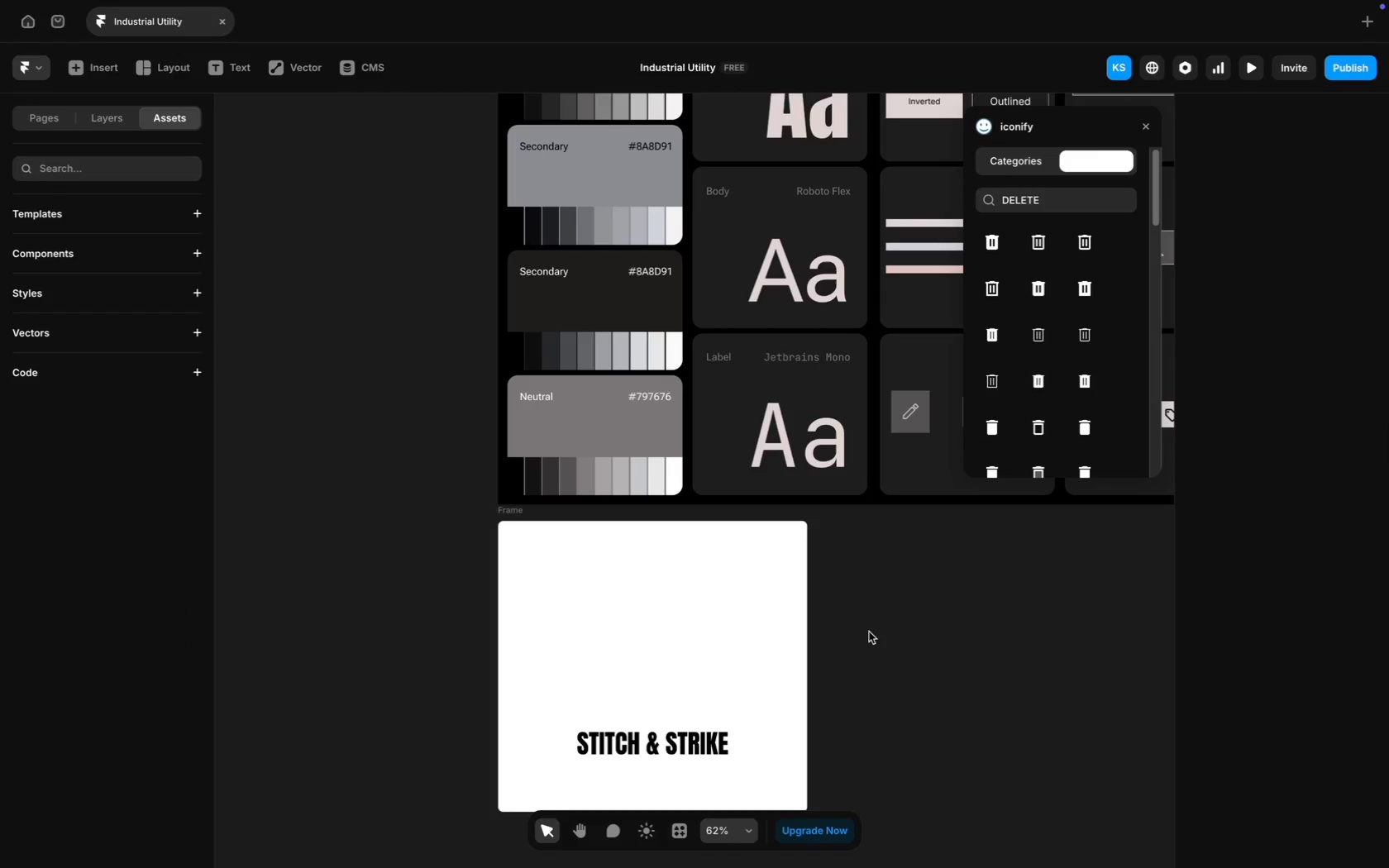 
right_click([869, 632])
 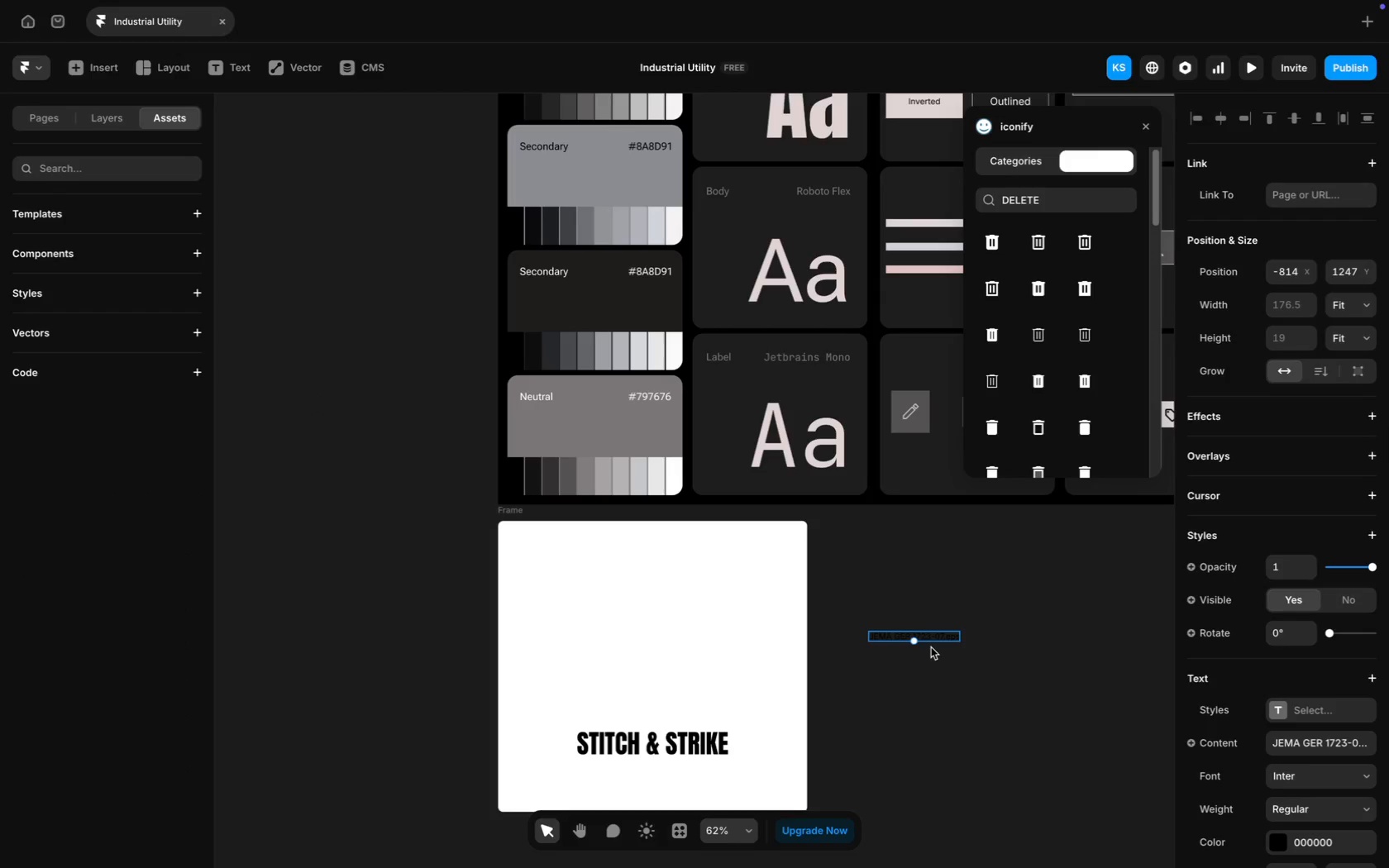 
key(Meta+Z)
 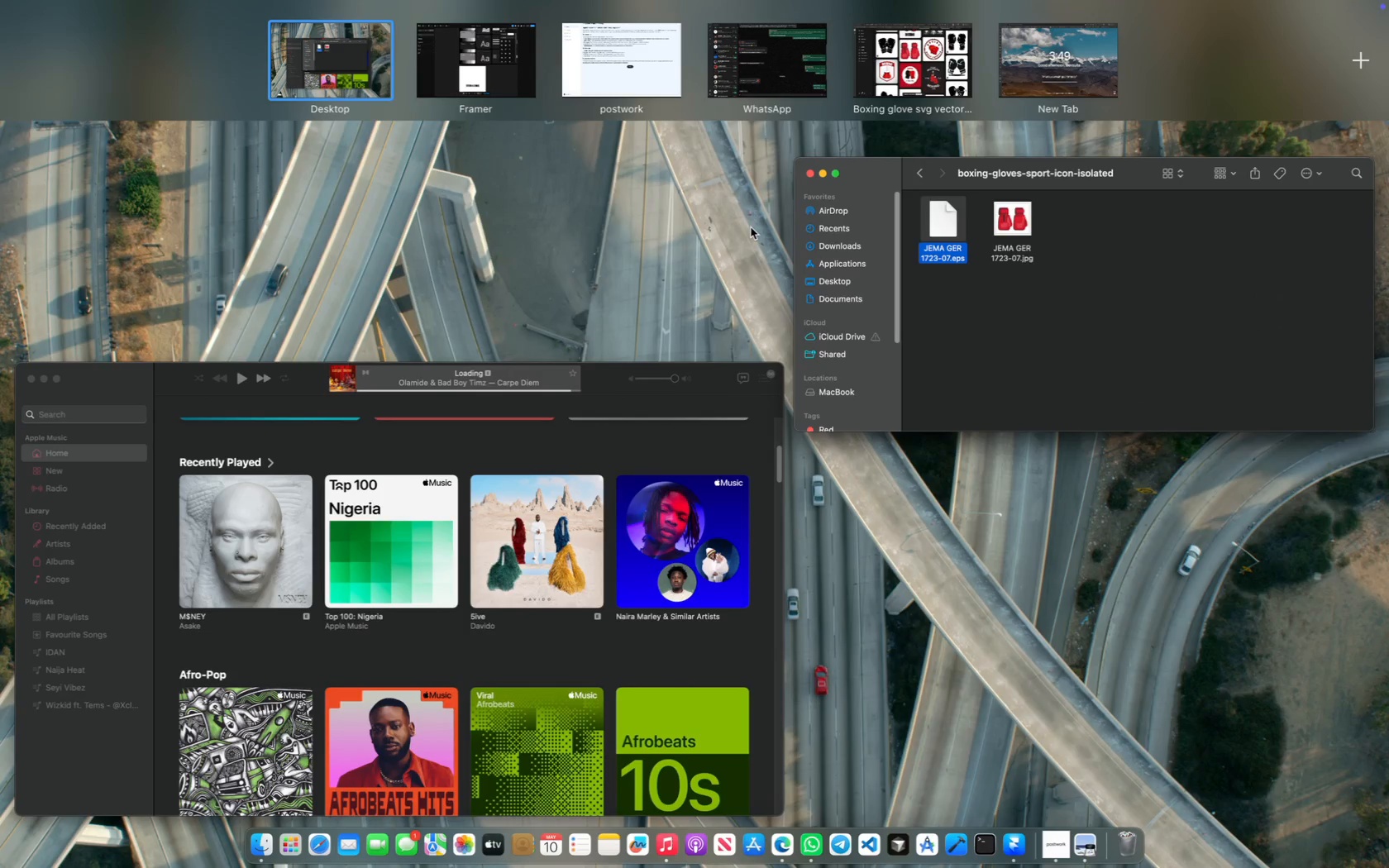 
wait(5.29)
 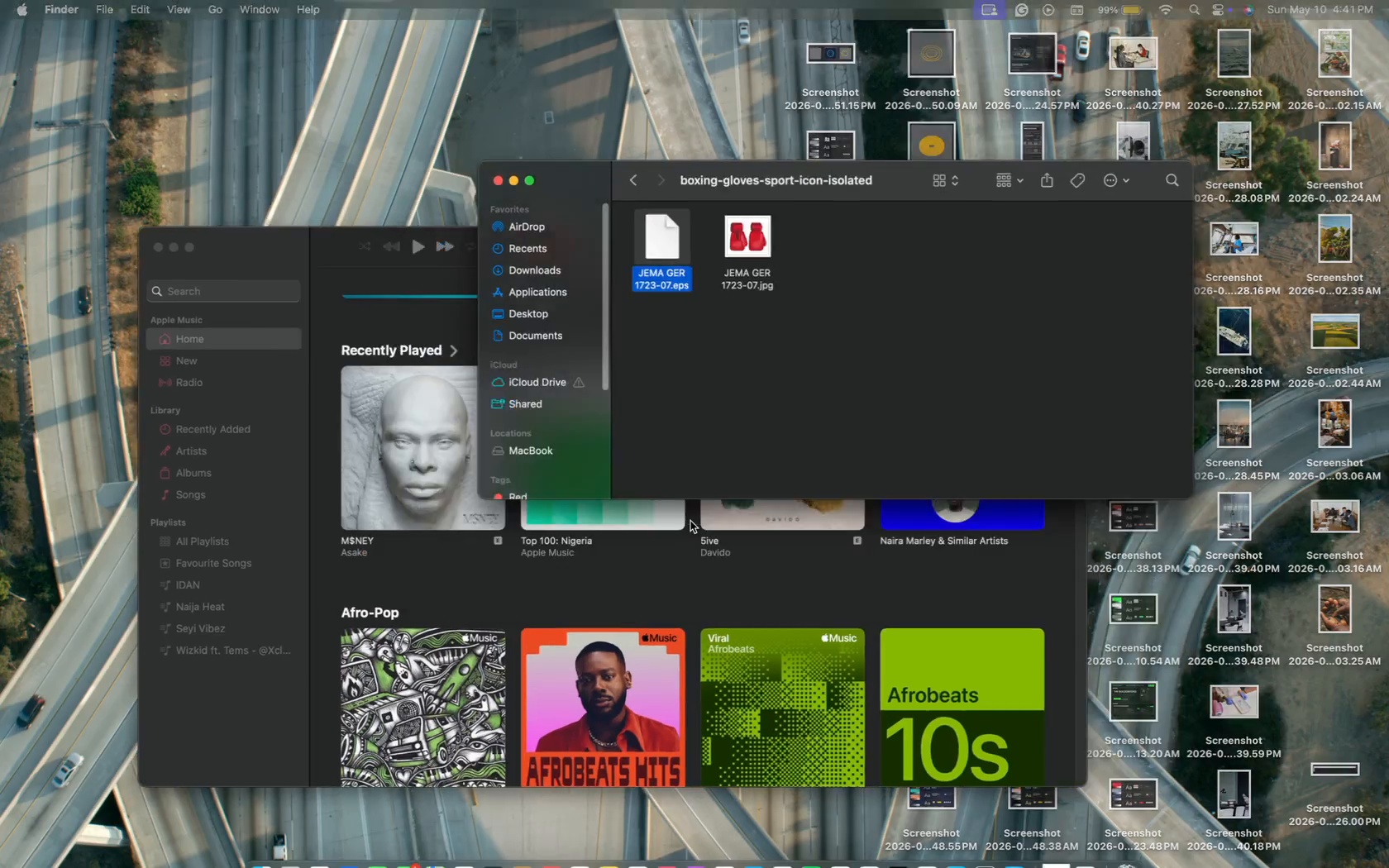 
left_click([509, 75])
 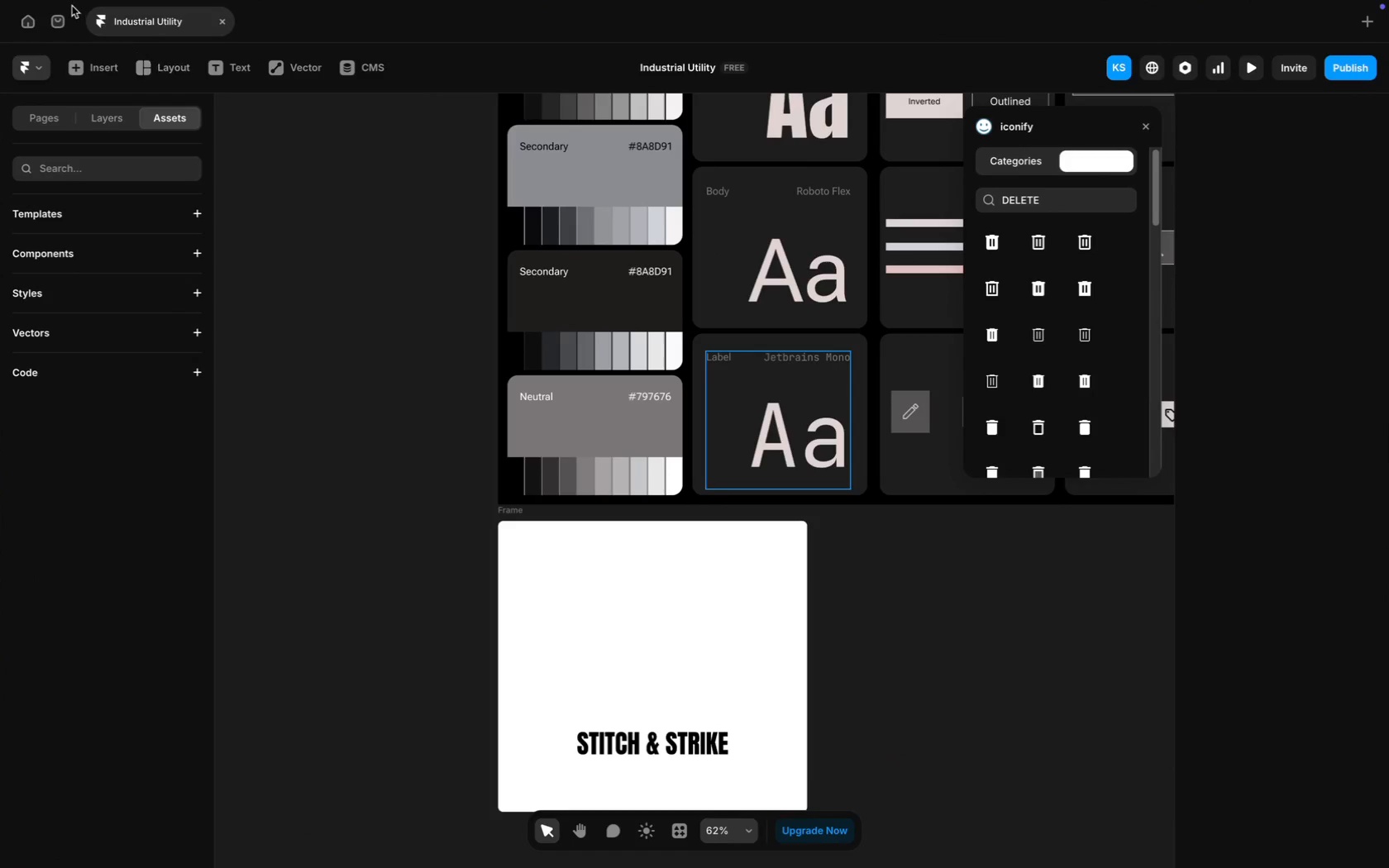 
wait(8.24)
 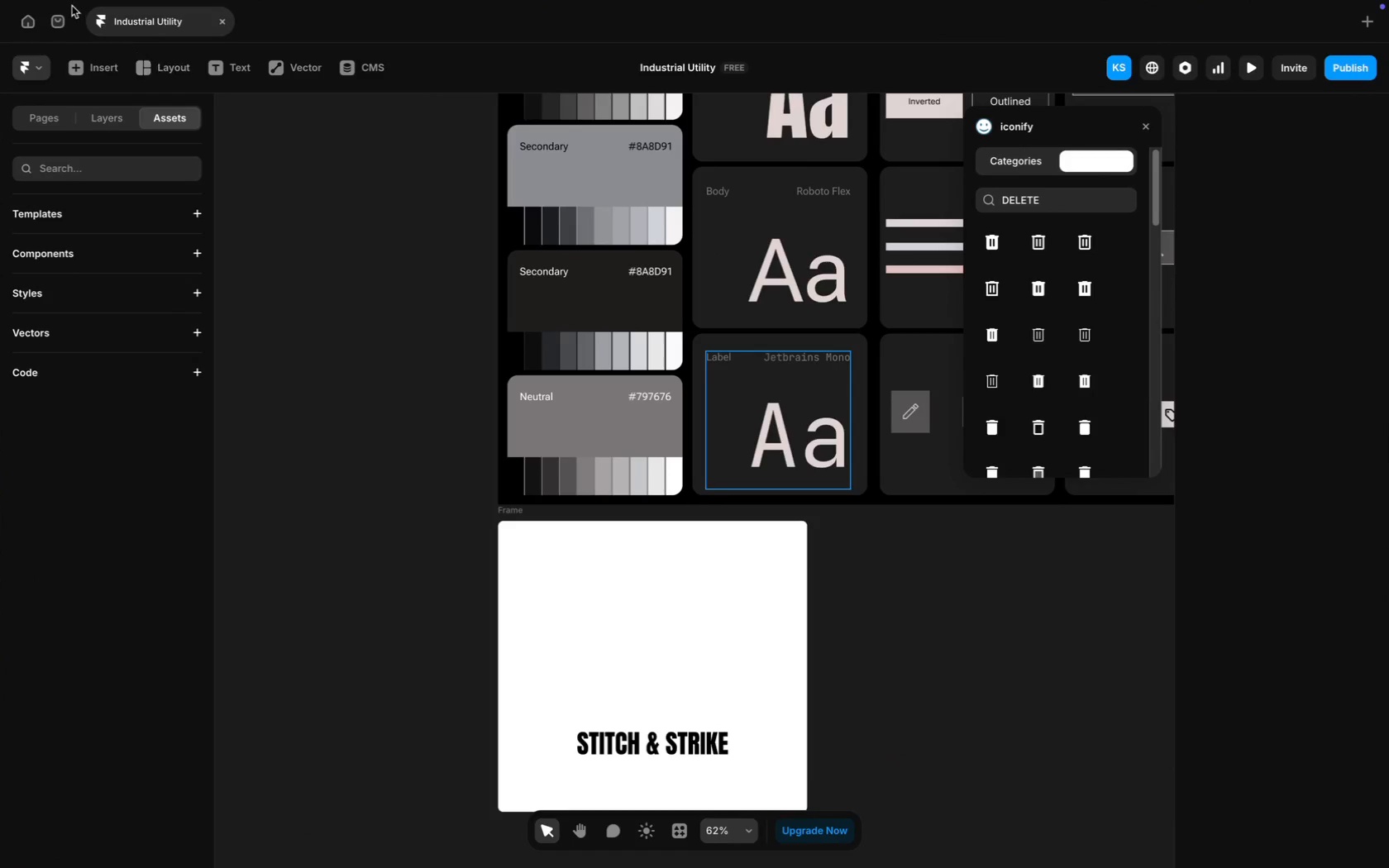 
left_click([1003, 273])
 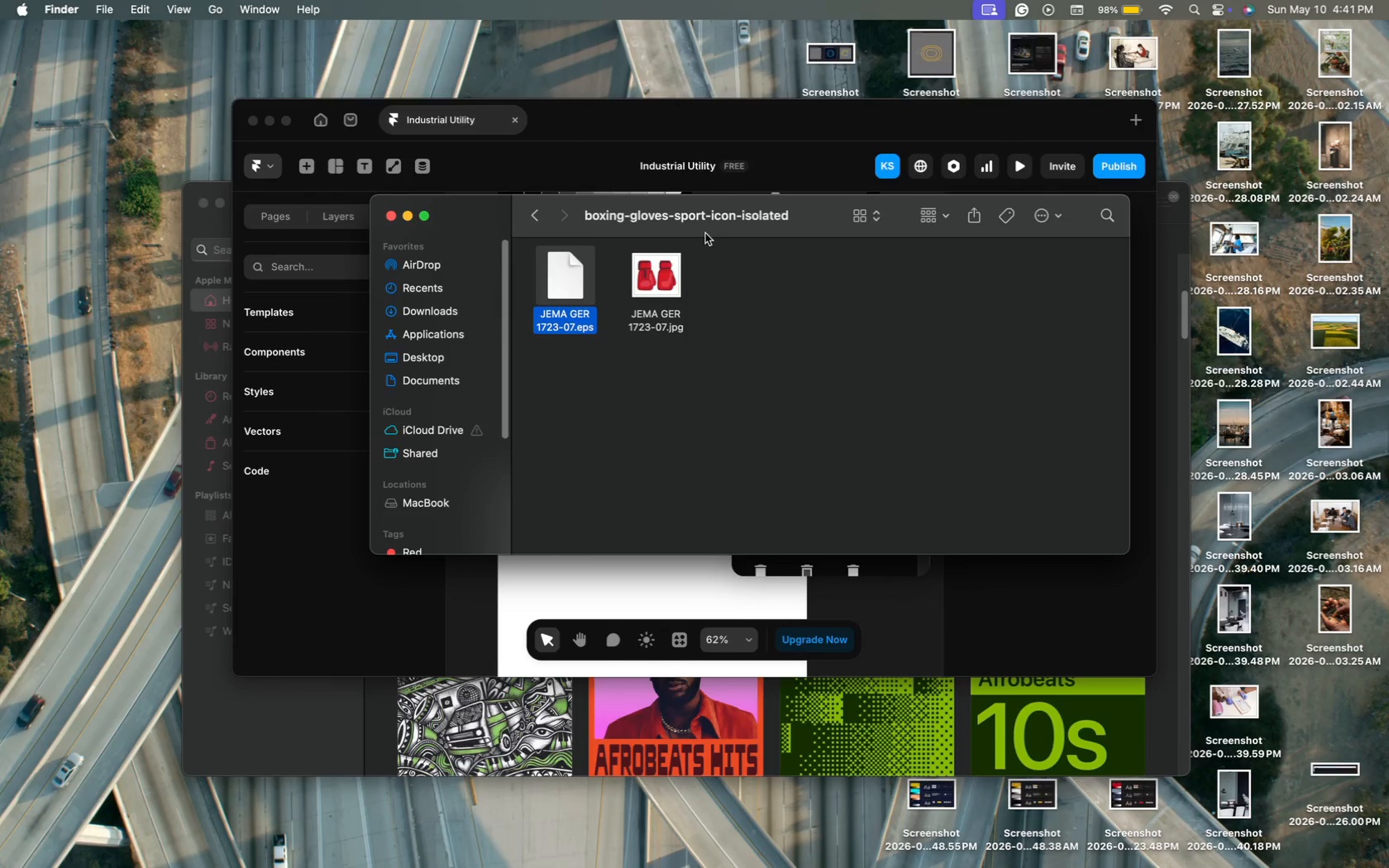 
left_click_drag(start_coordinate=[769, 216], to_coordinate=[592, 69])
 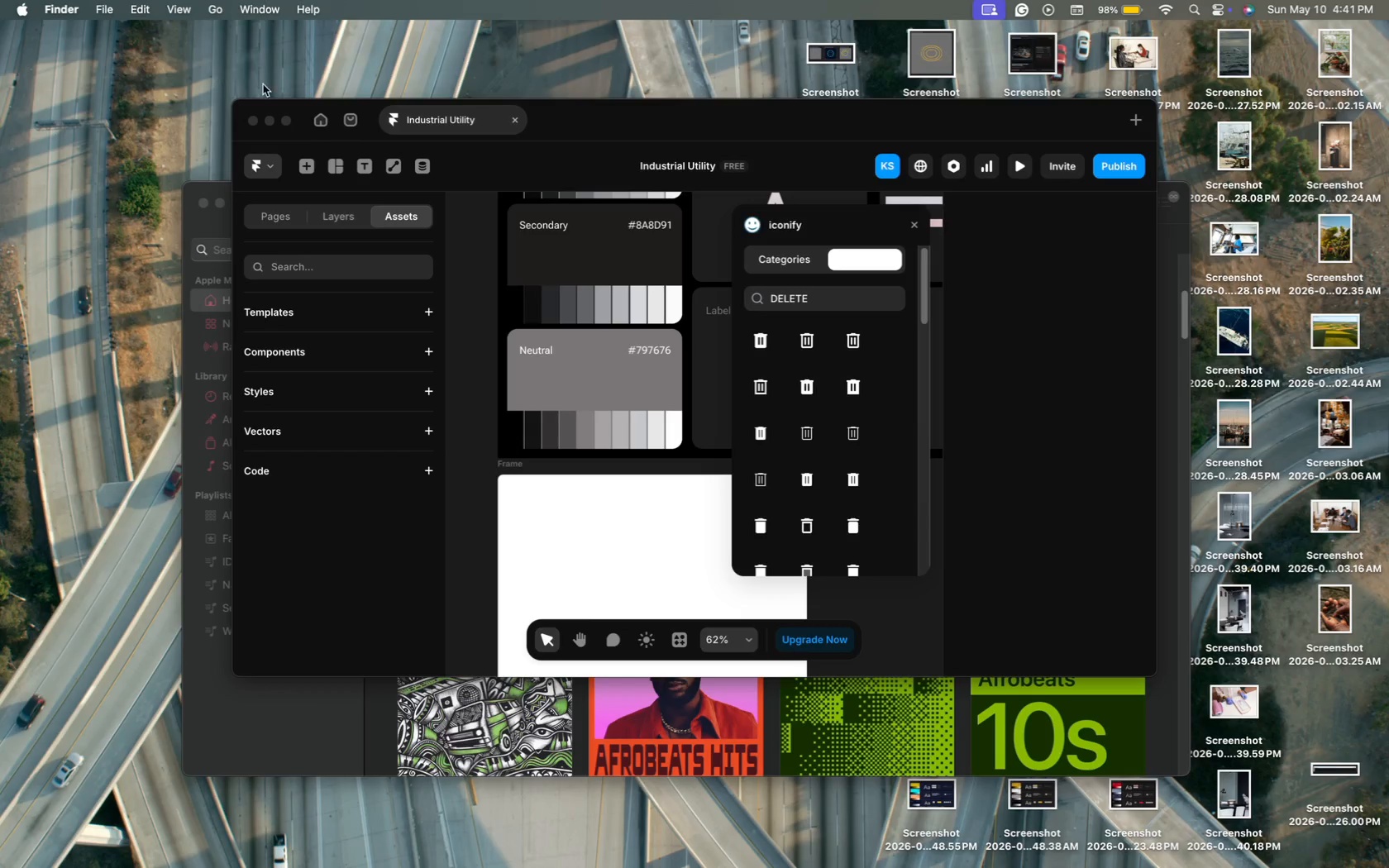 
wait(10.11)
 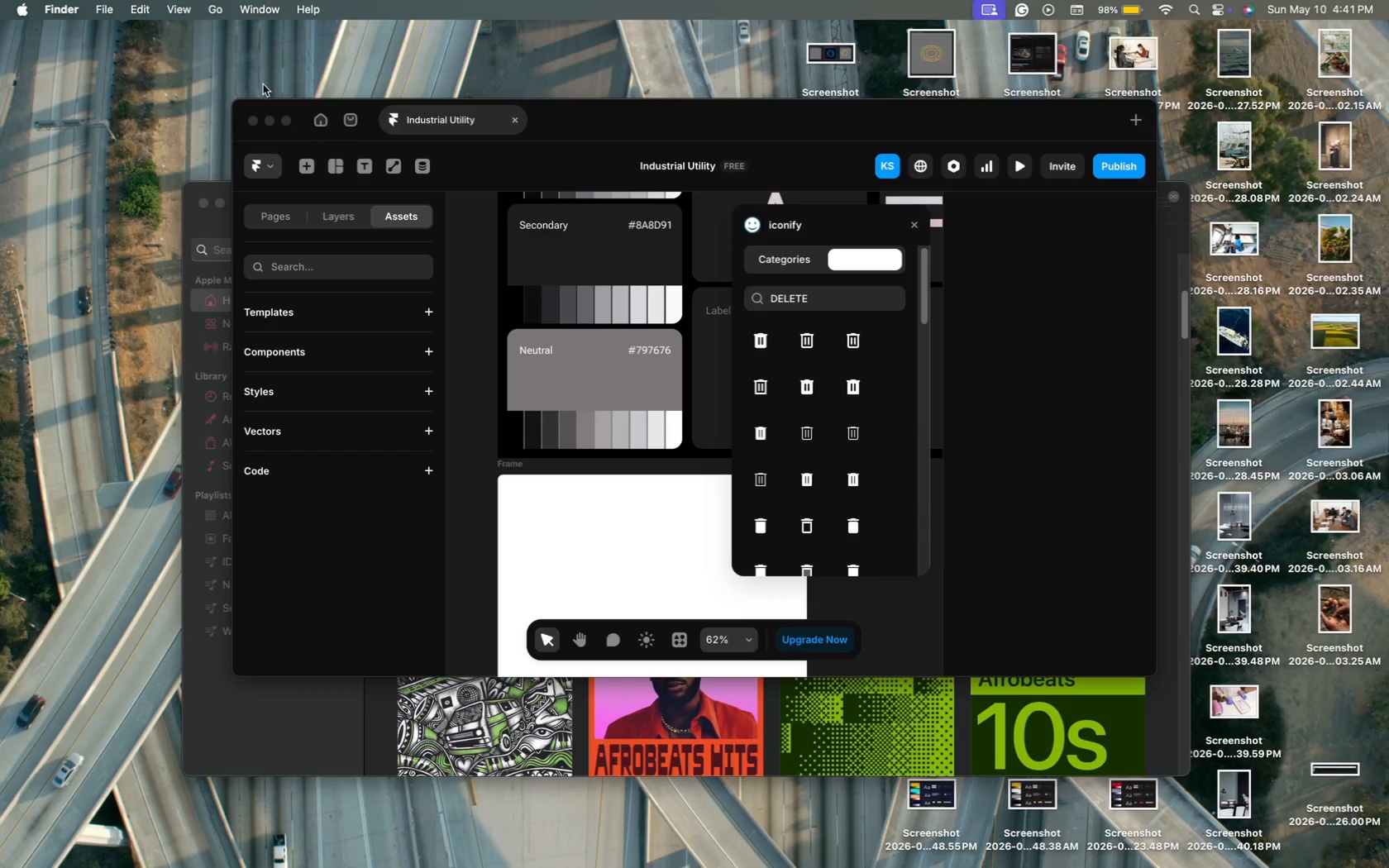 
left_click([685, 840])
 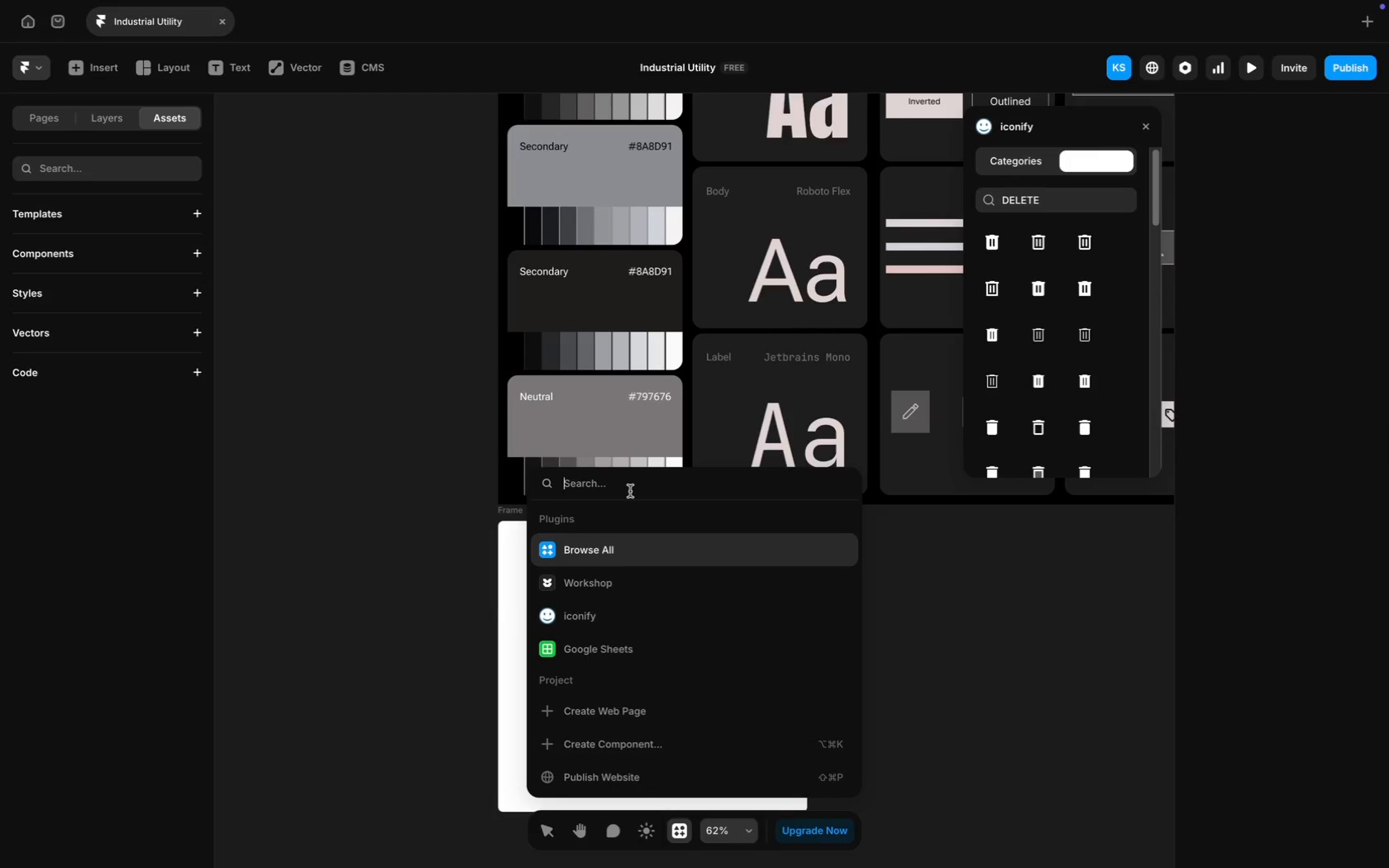 
type(Svg)
 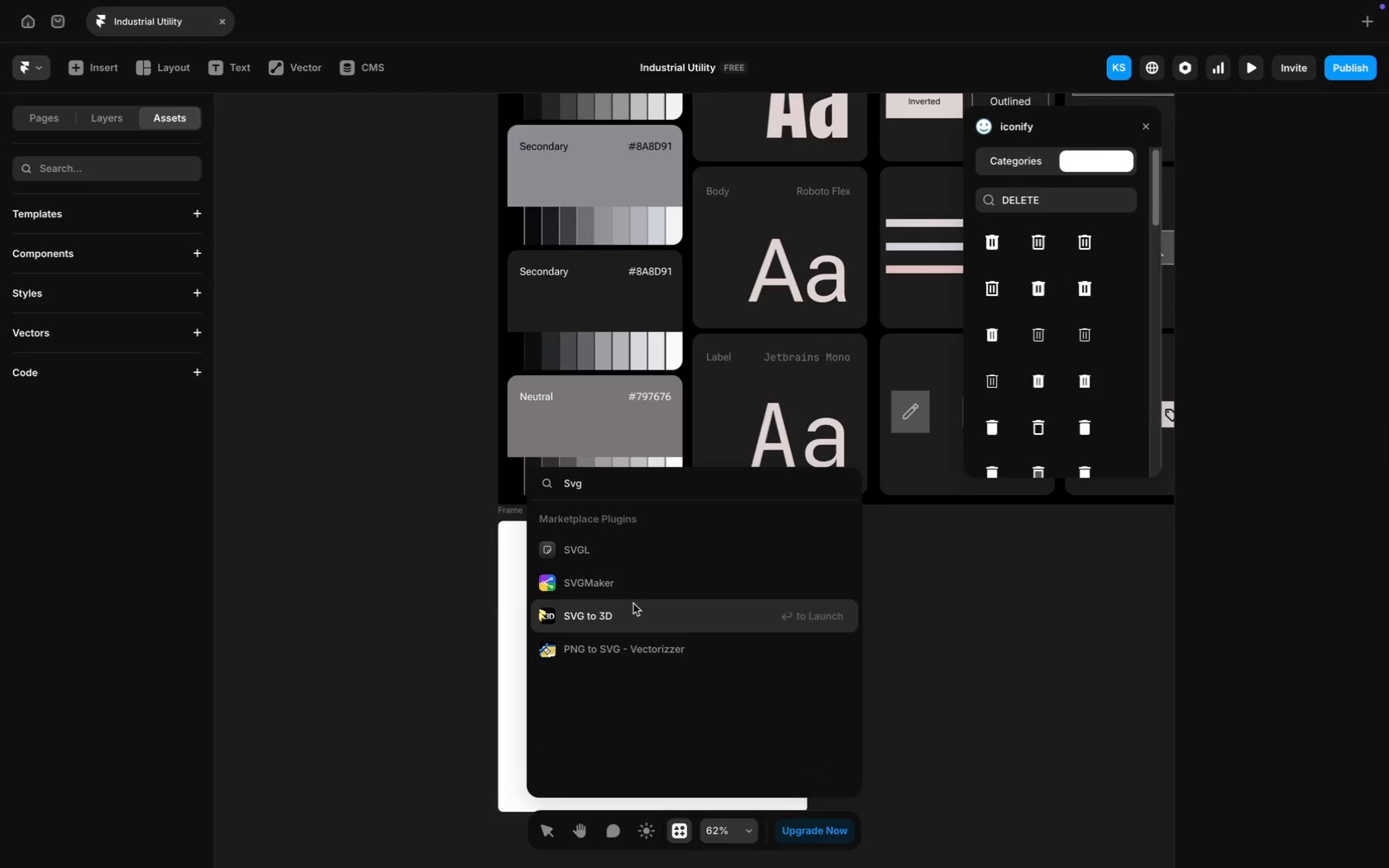 
key(Meta+A)
 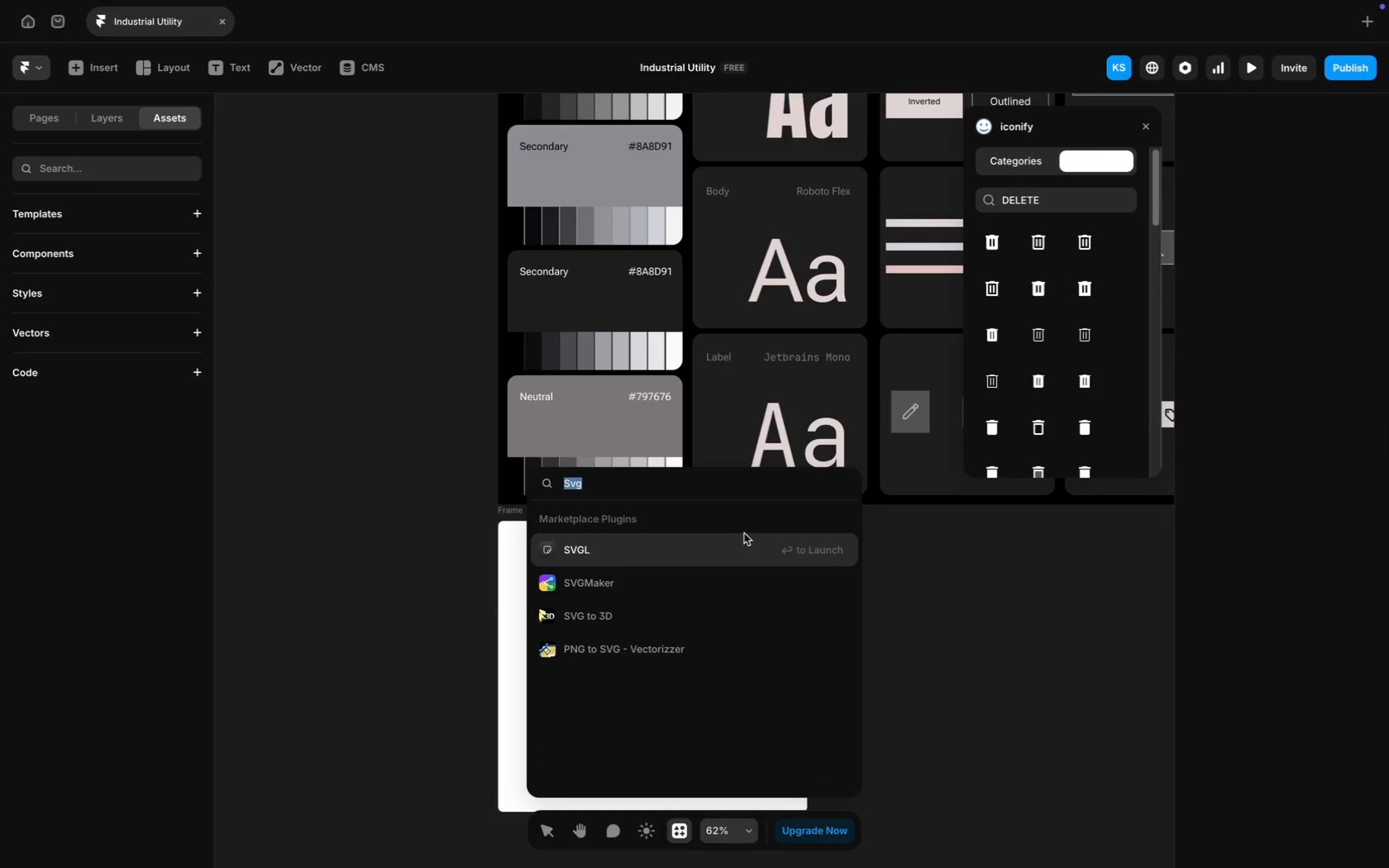 
type(Jpeg)
 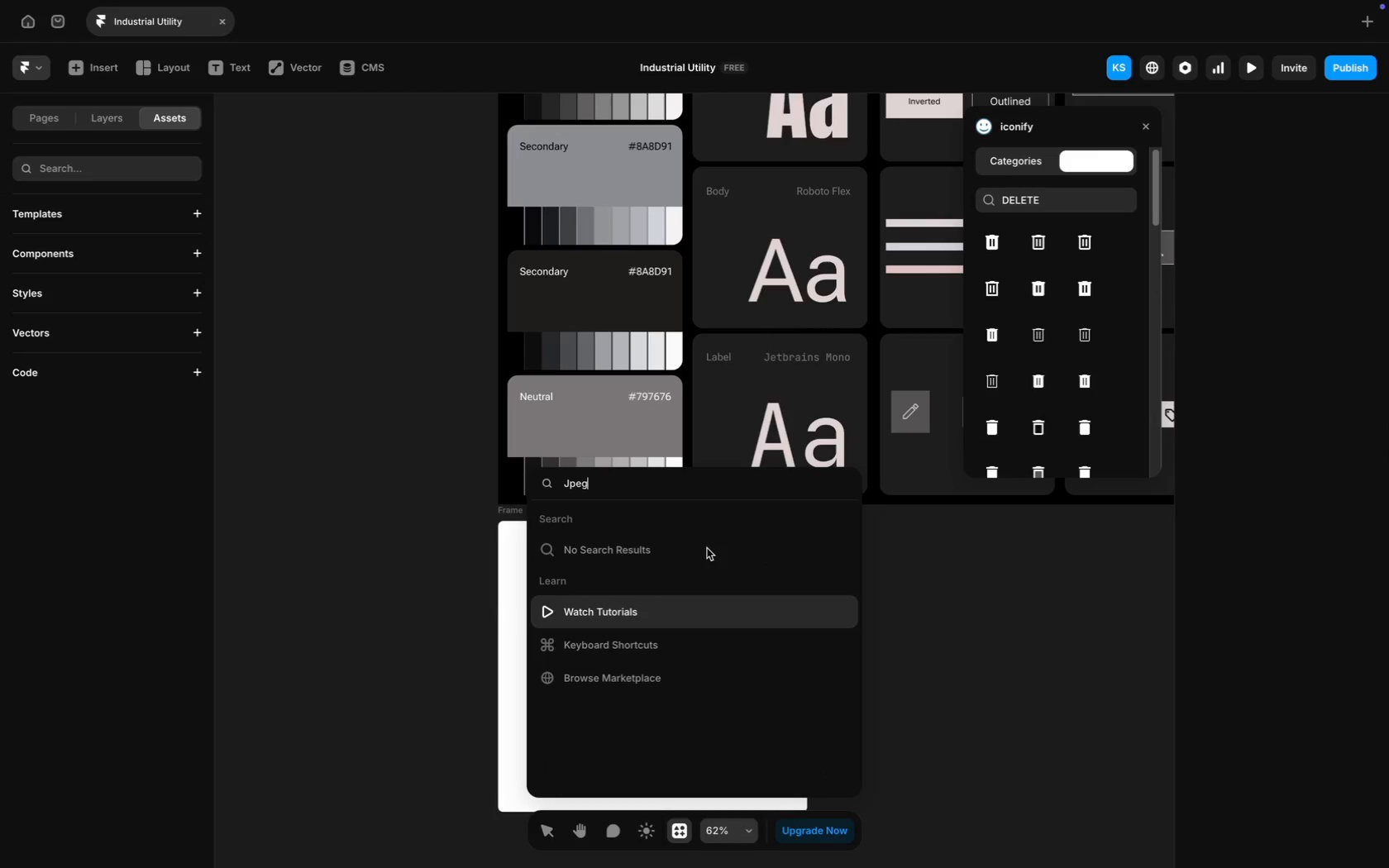 
key(Meta+A)
 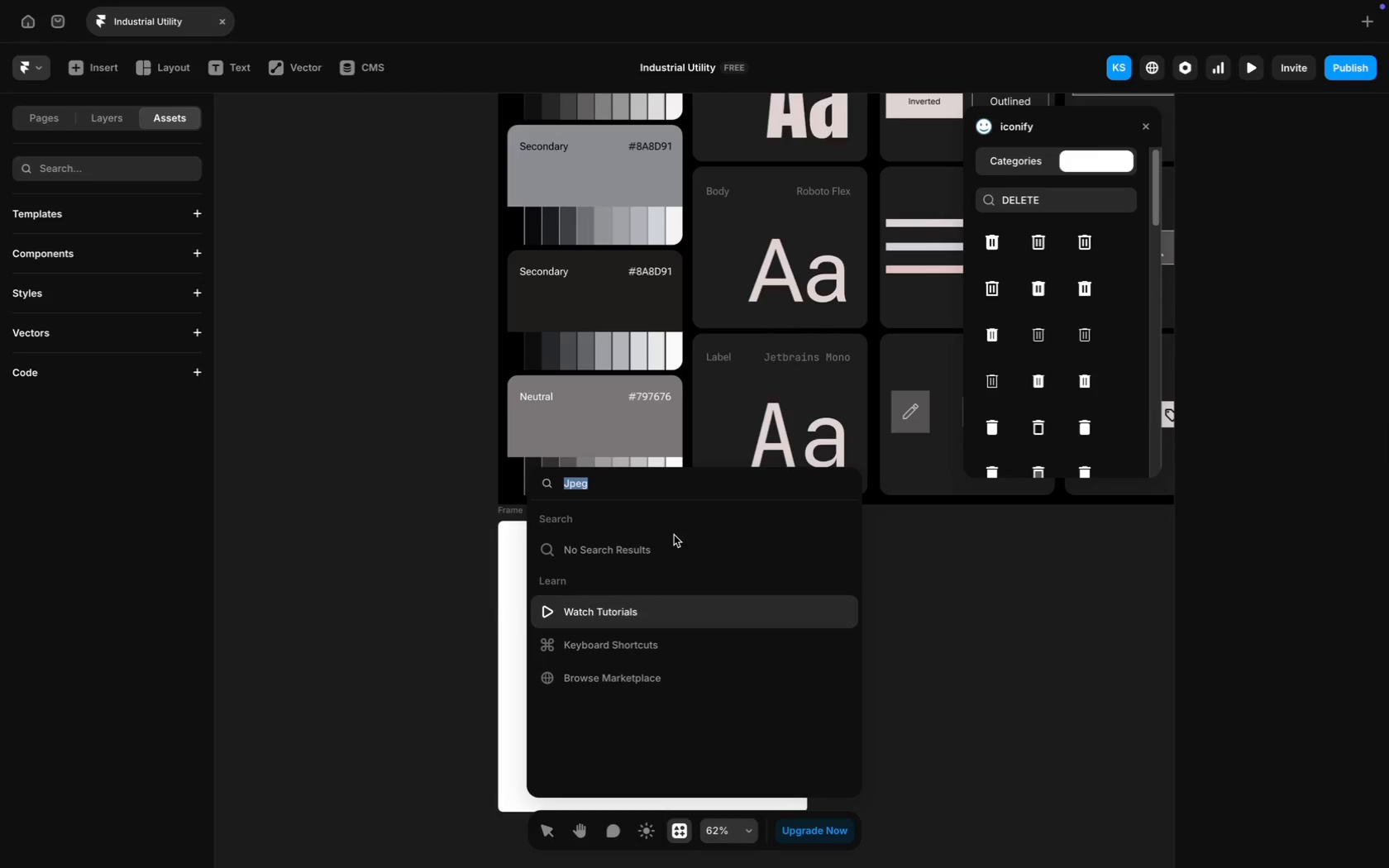 
key(CapsLock)
 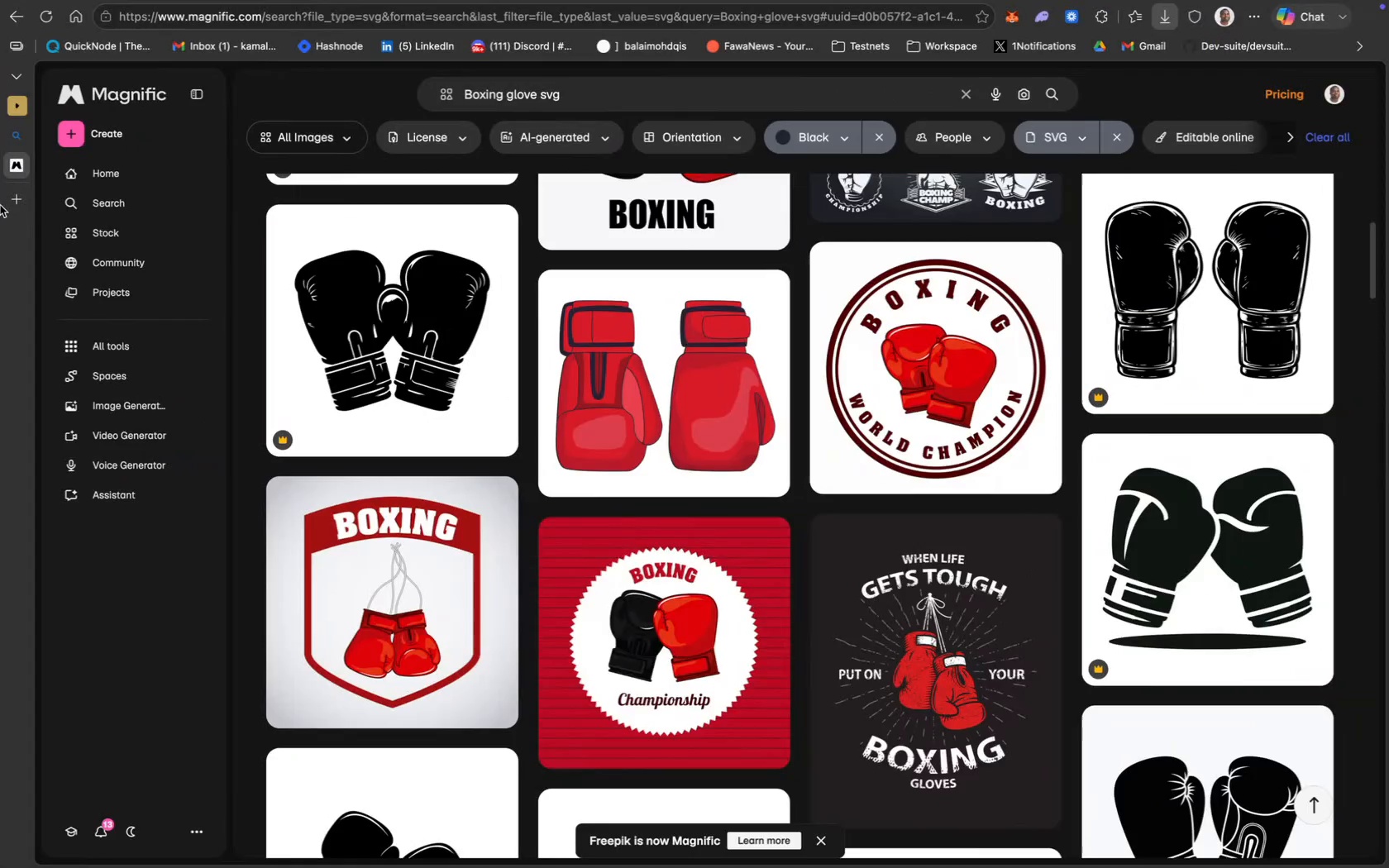 
left_click([16, 198])
 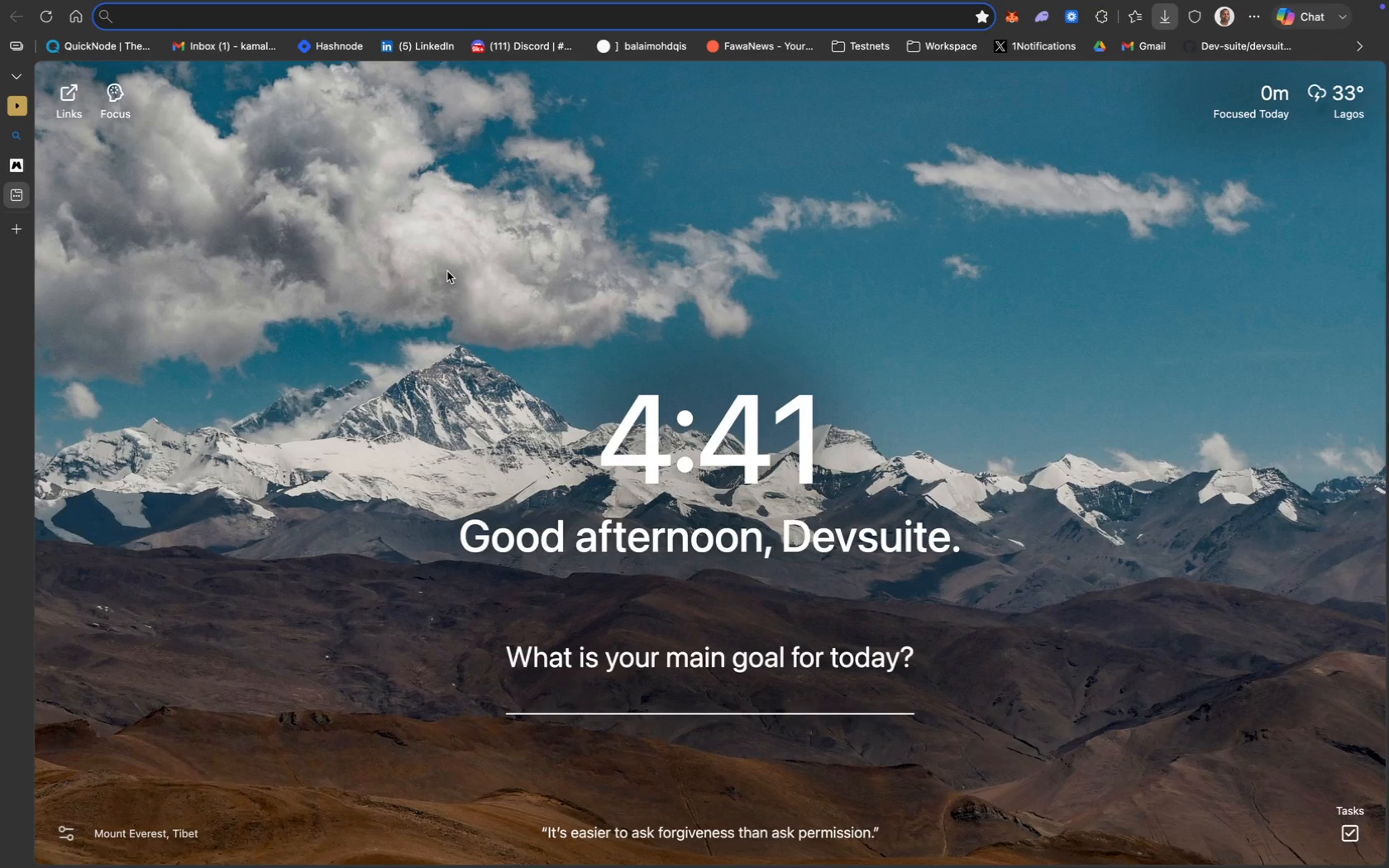 
type(Jpeg to svg)
 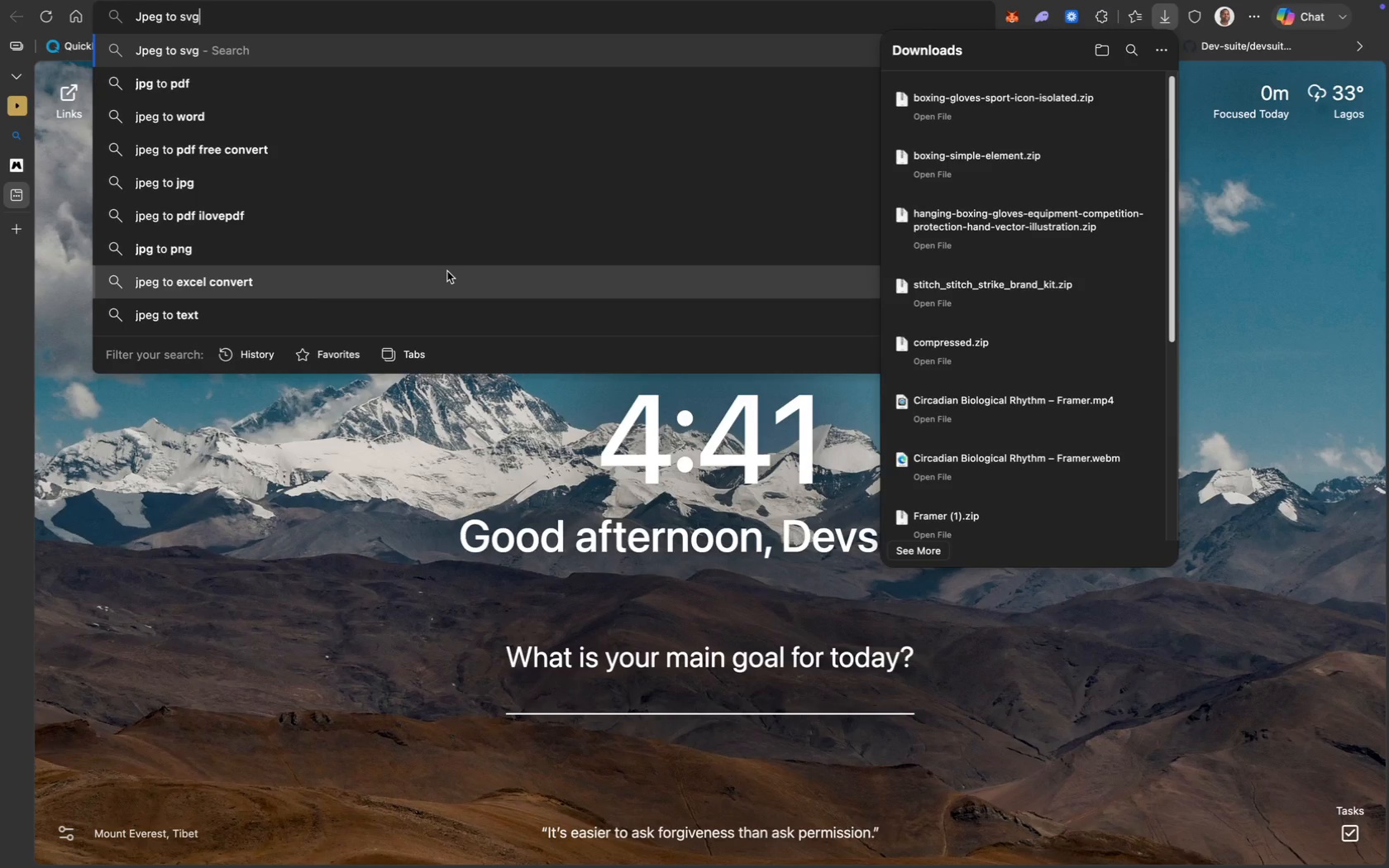 
key(Enter)
 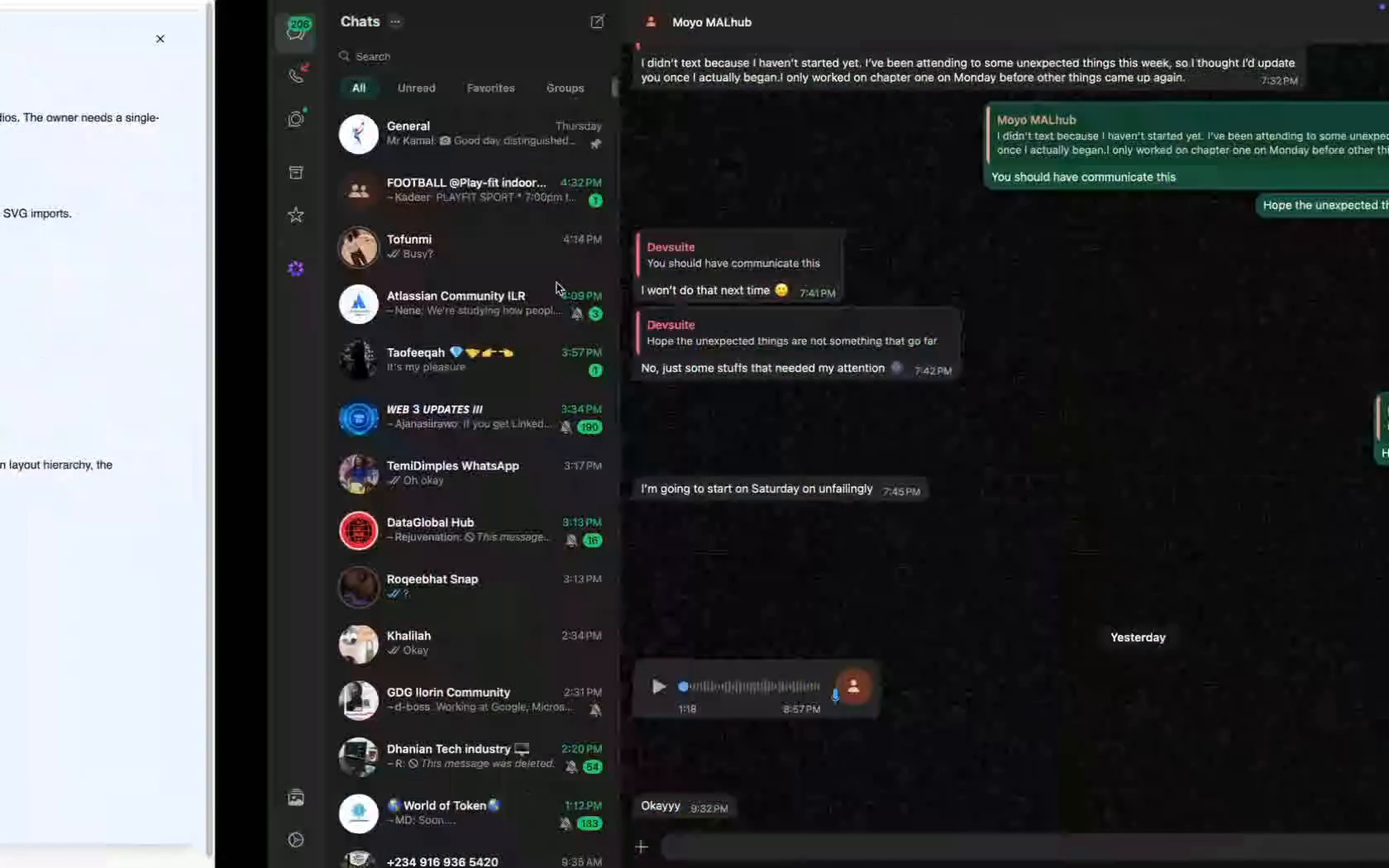 
wait(14.13)
 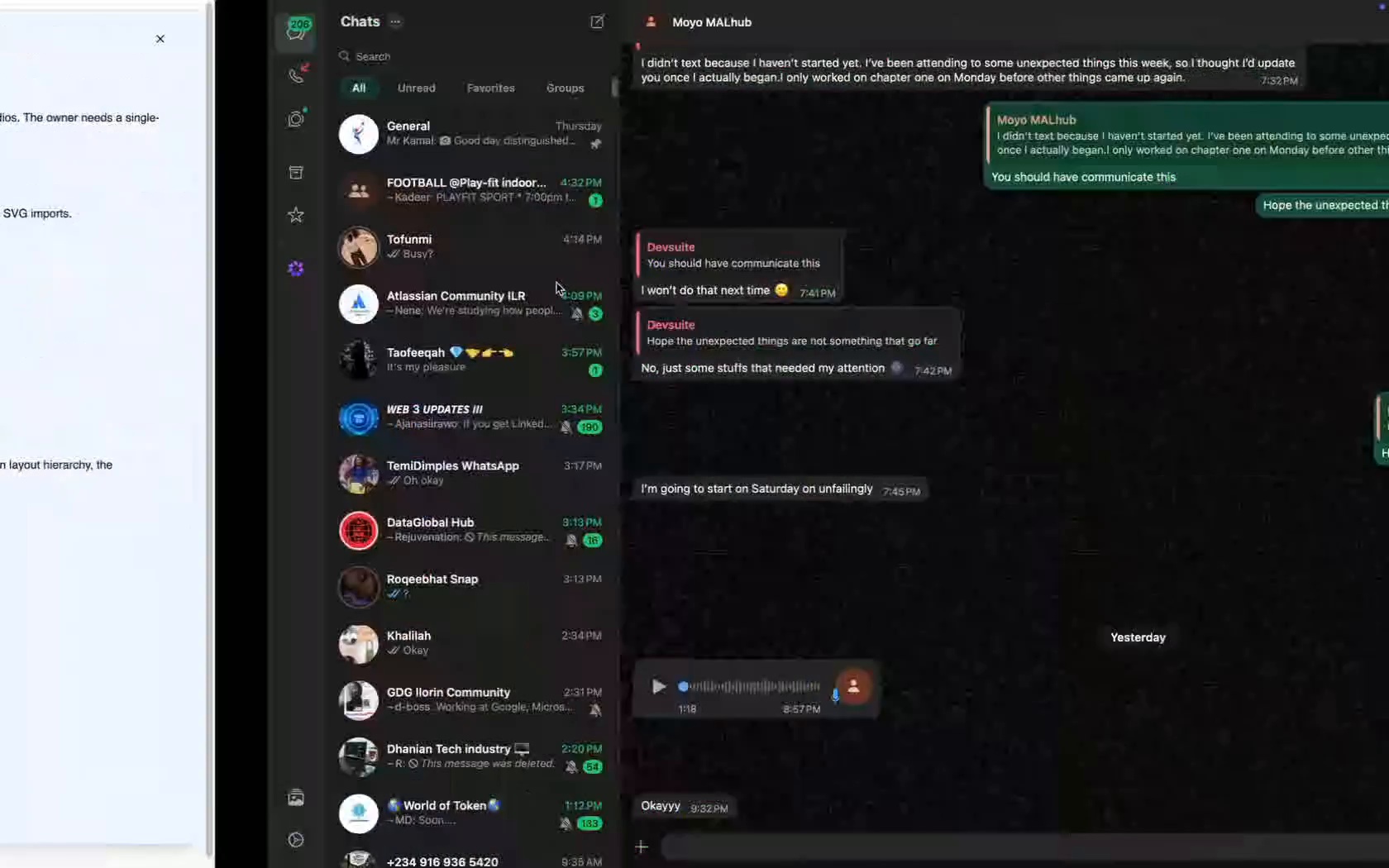 
left_click([19, 168])
 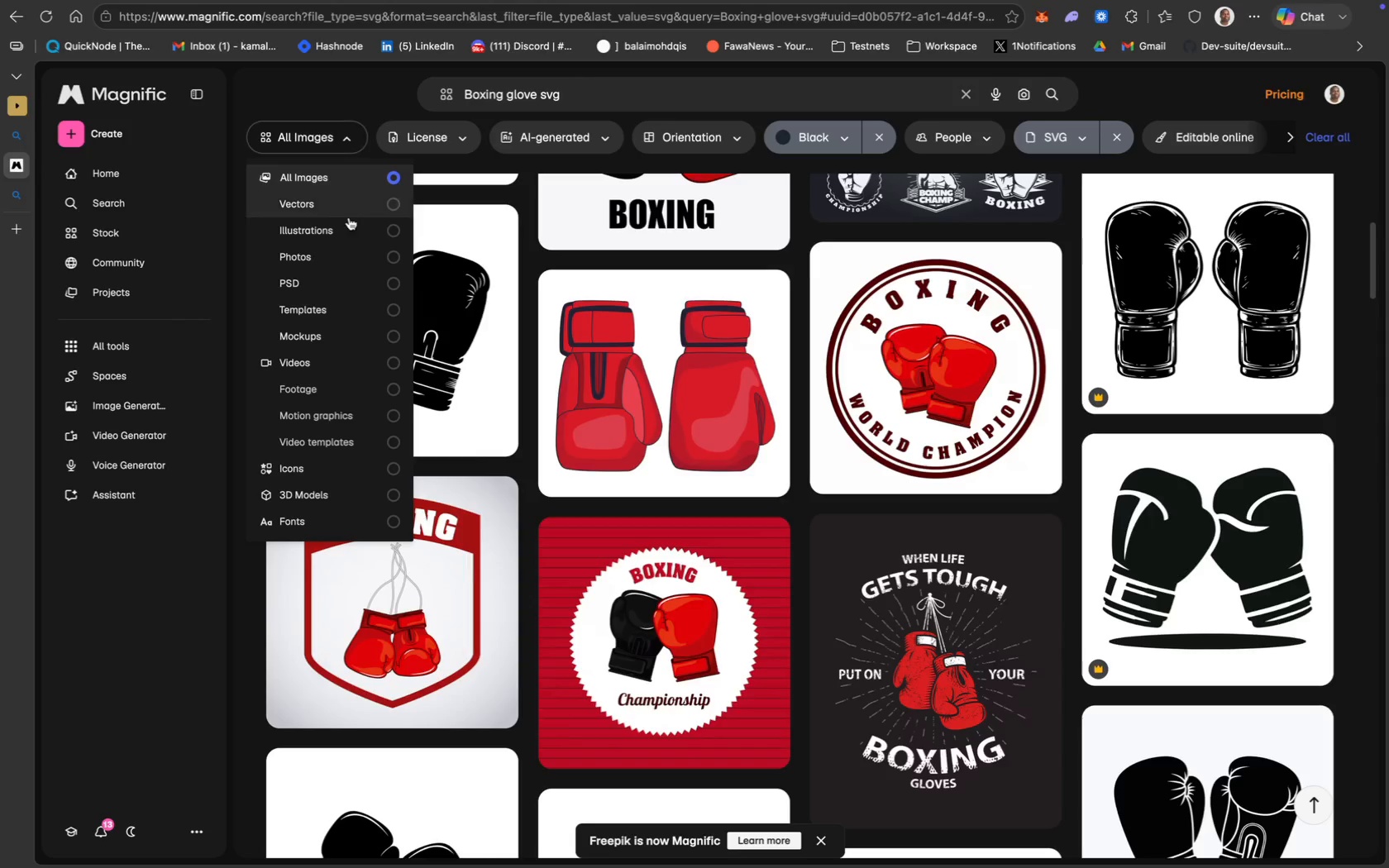 
wait(13.59)
 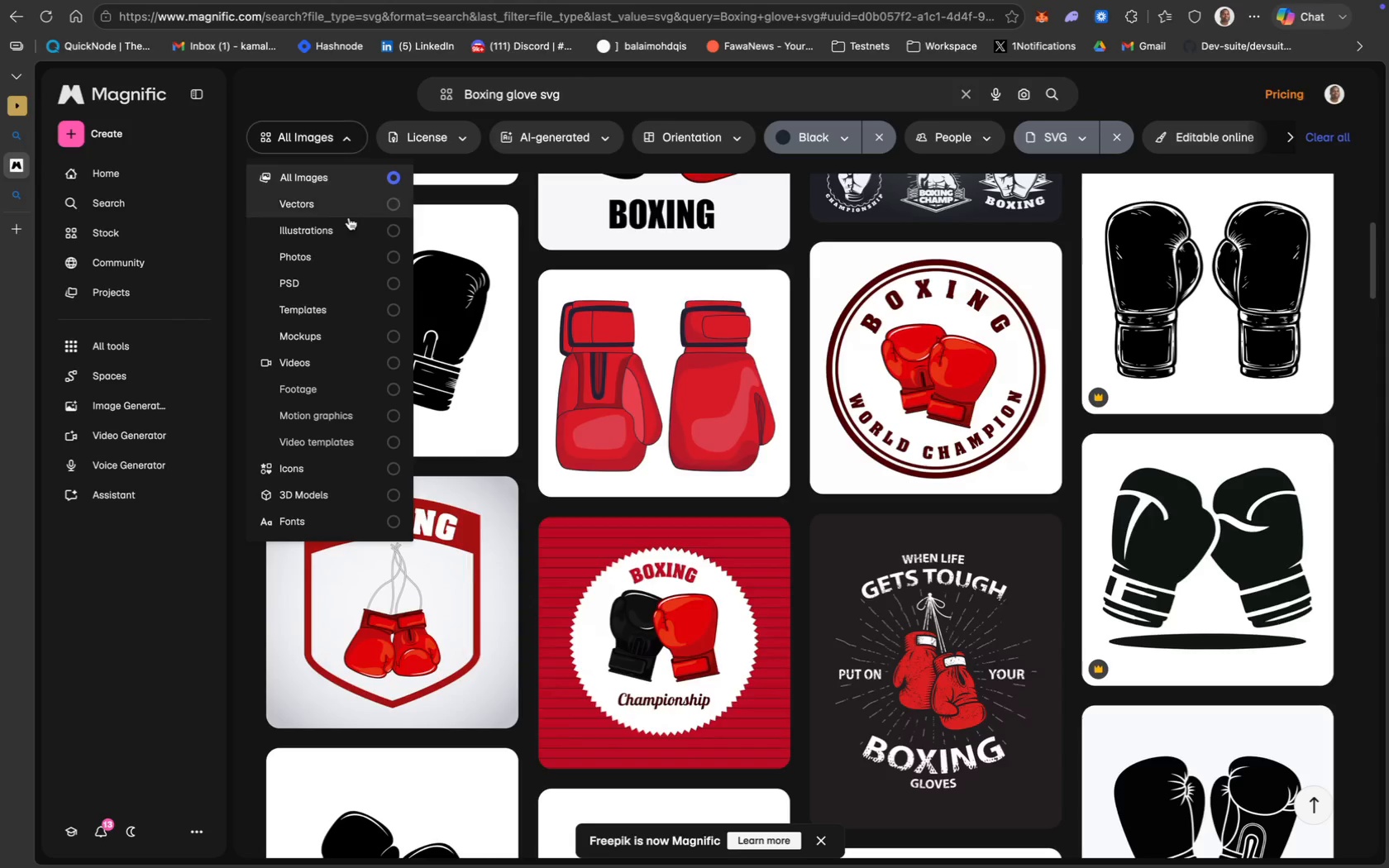 
left_click([384, 202])
 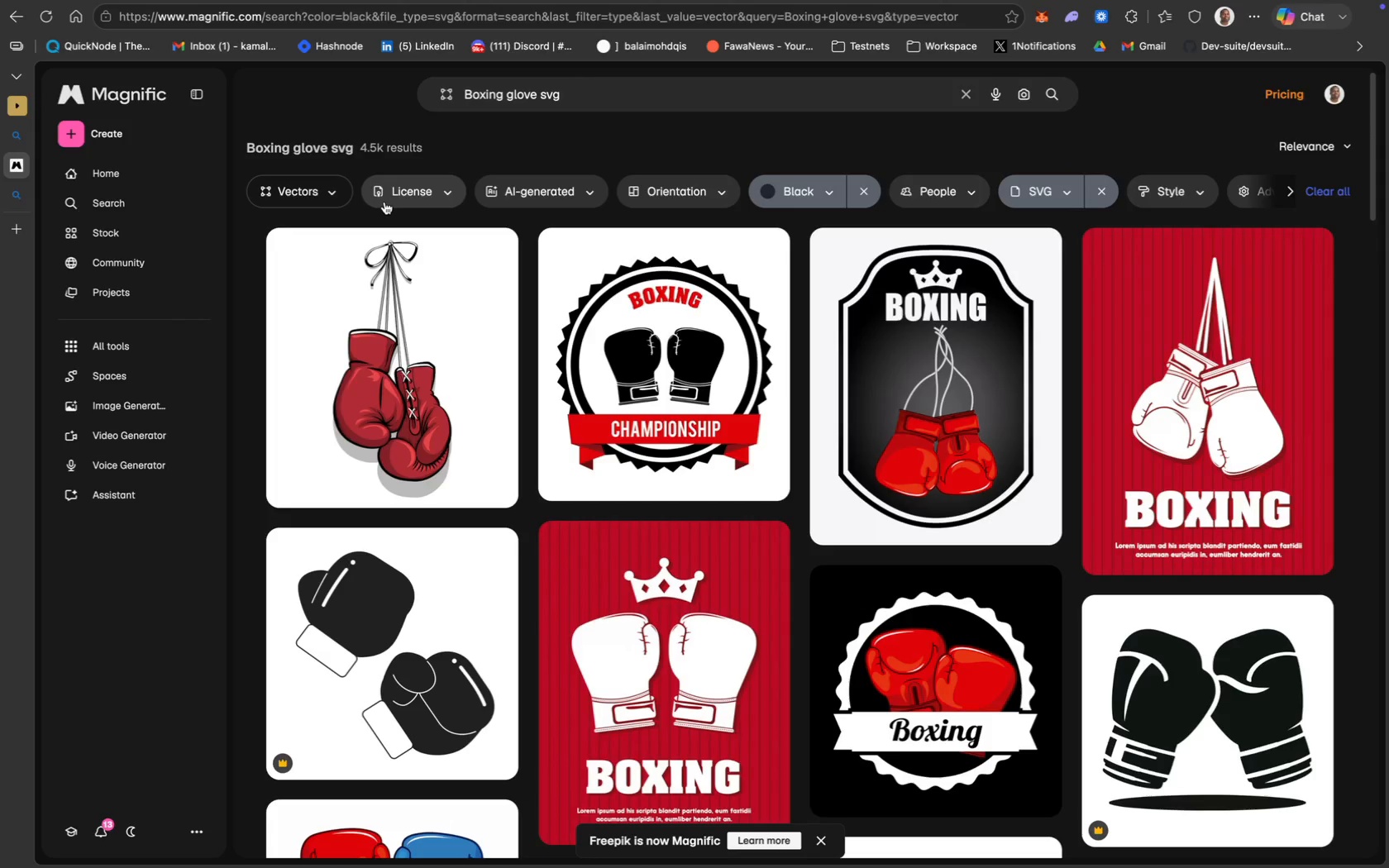 
wait(7.22)
 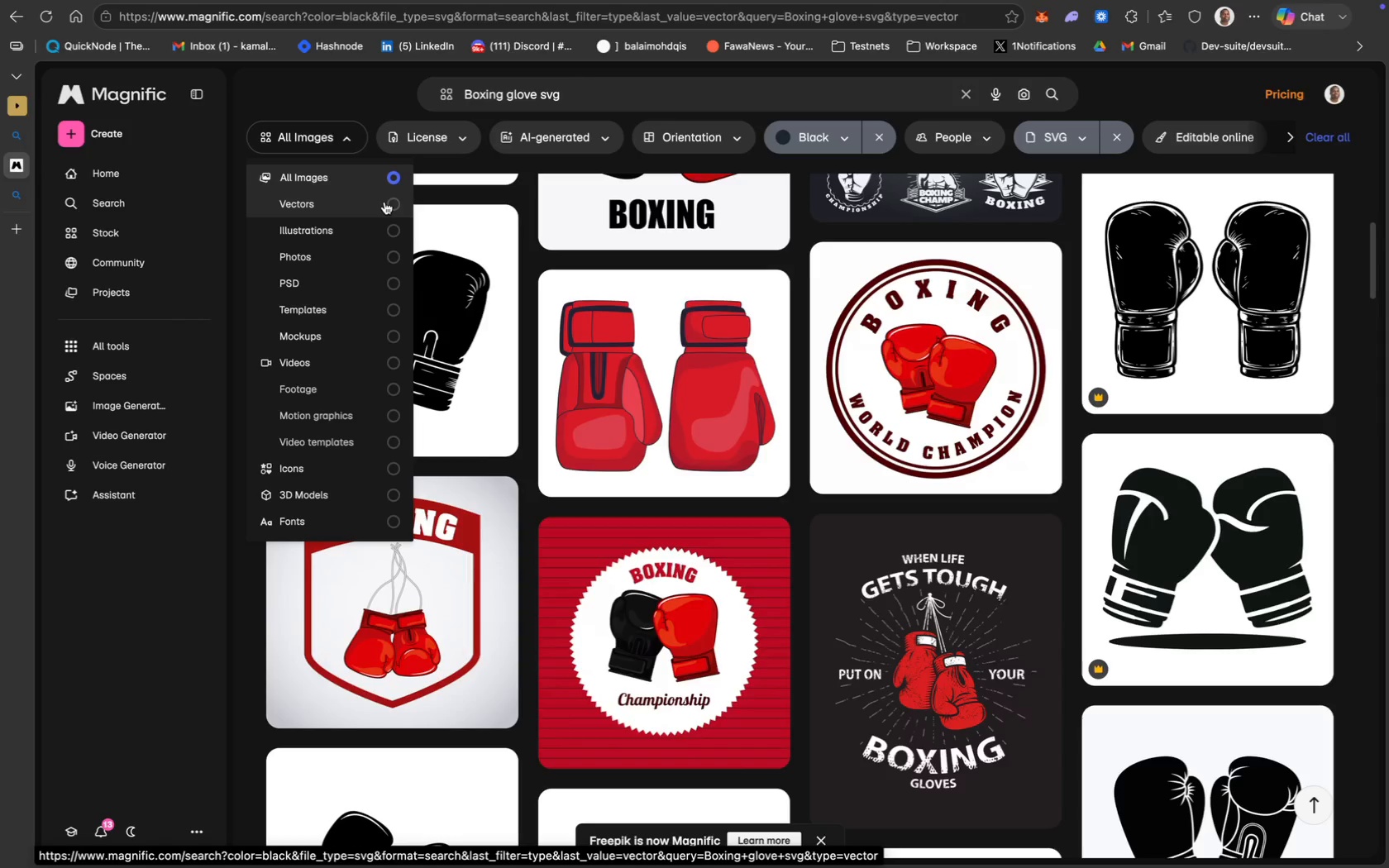 
left_click([440, 181])
 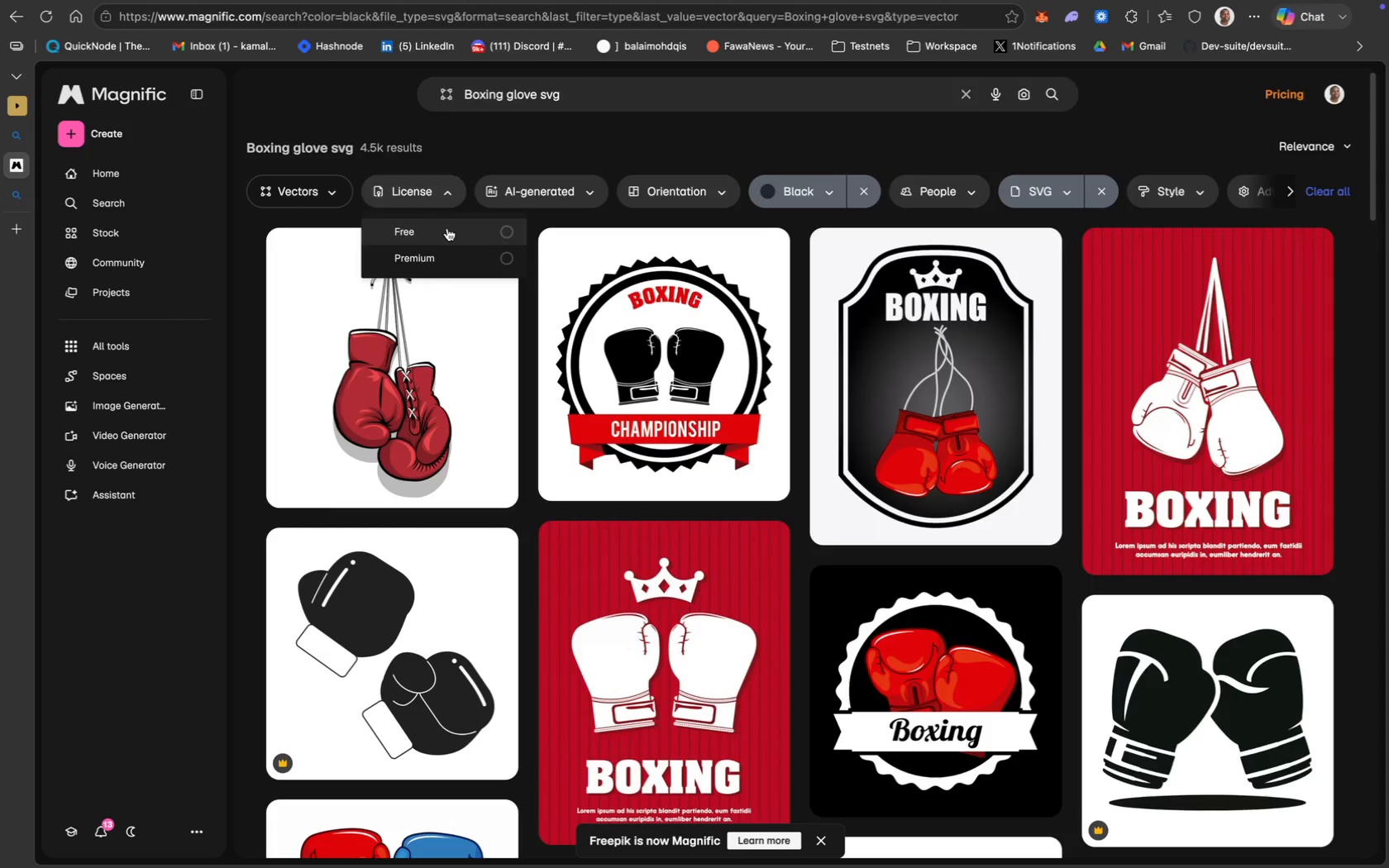 
left_click([449, 229])
 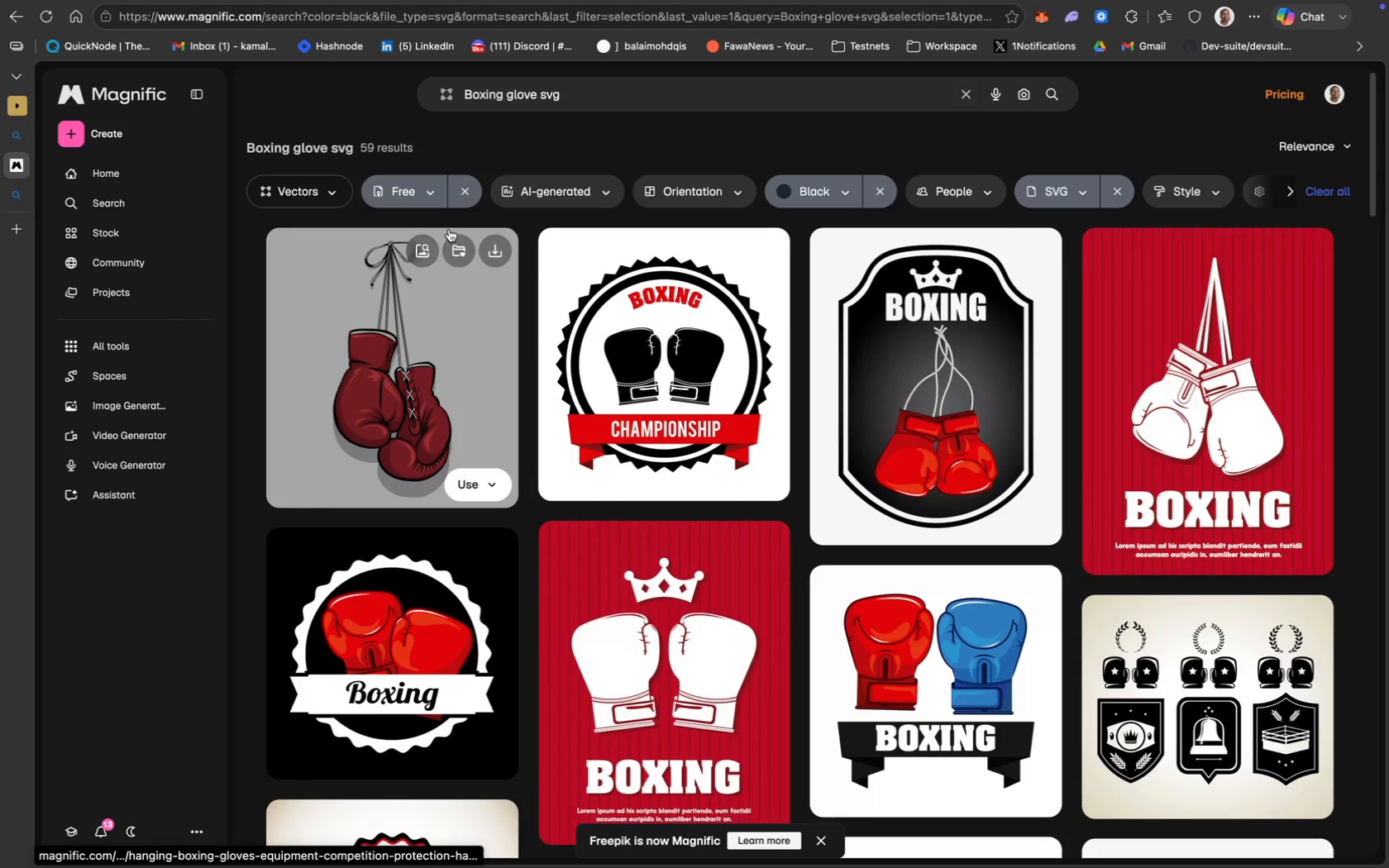 
scroll: coordinate [642, 484], scroll_direction: down, amount: 73.0
 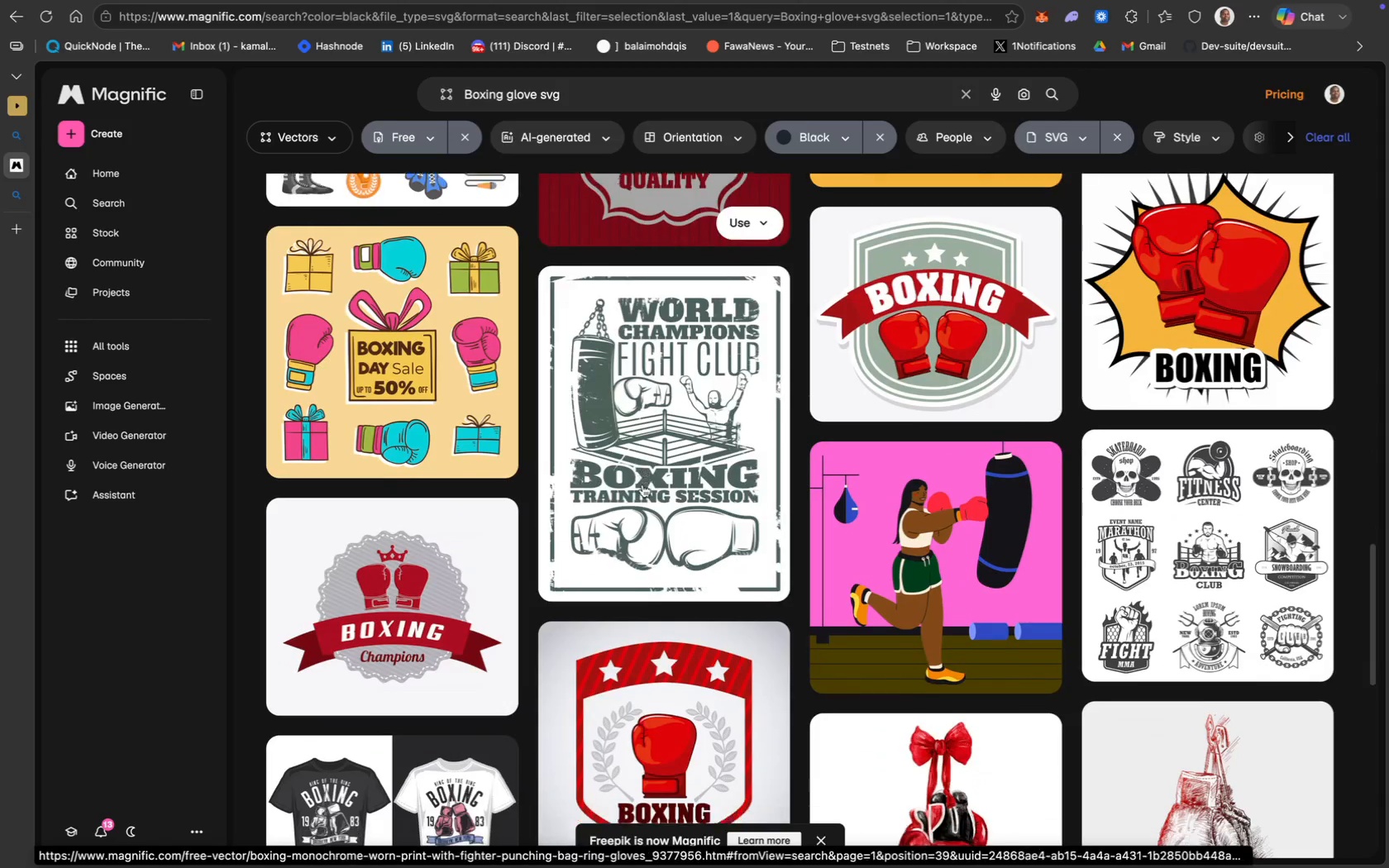 
scroll: coordinate [512, 326], scroll_direction: up, amount: 256.0
 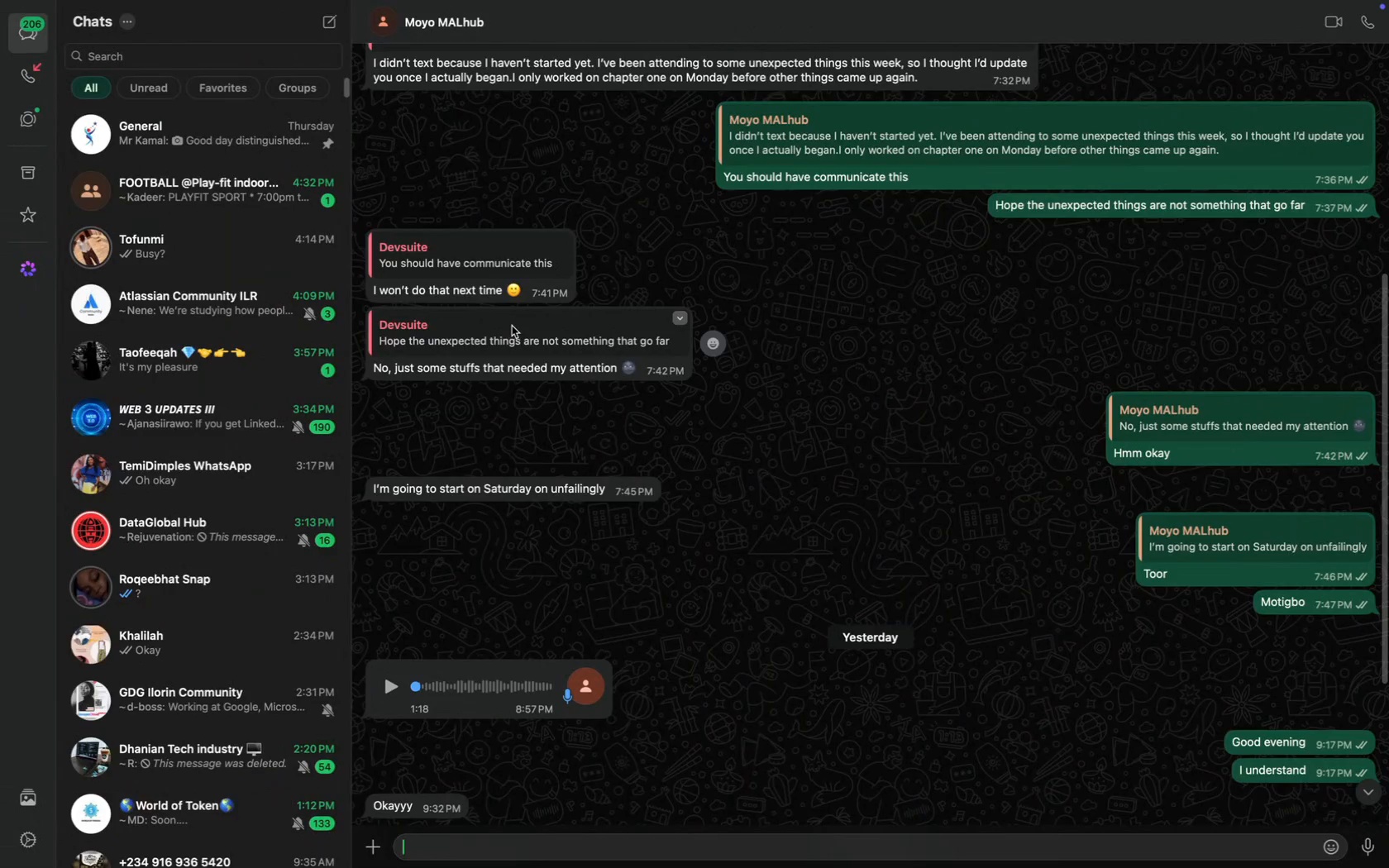 
key(CapsLock)
 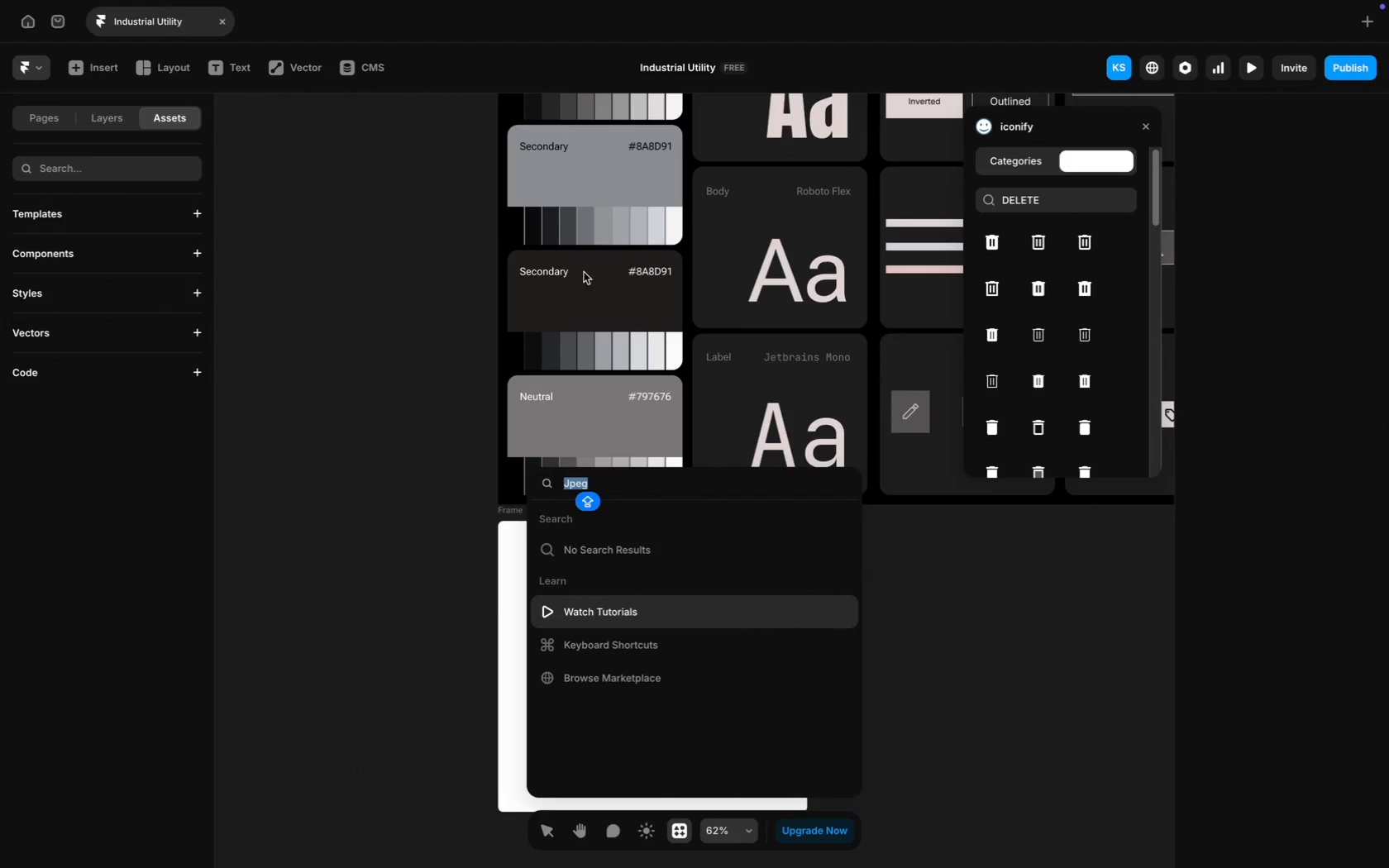 
wait(5.89)
 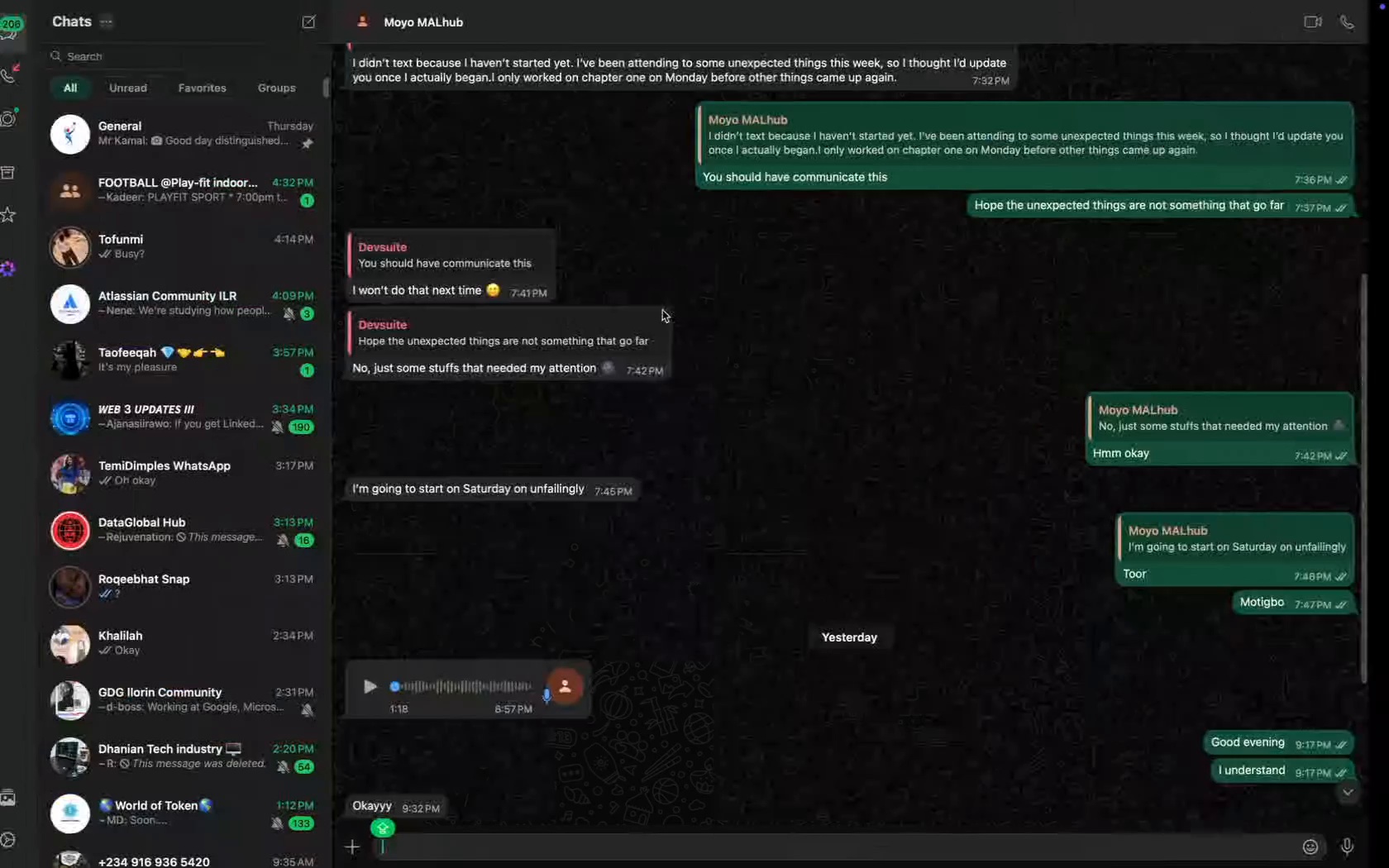 
left_click([953, 571])
 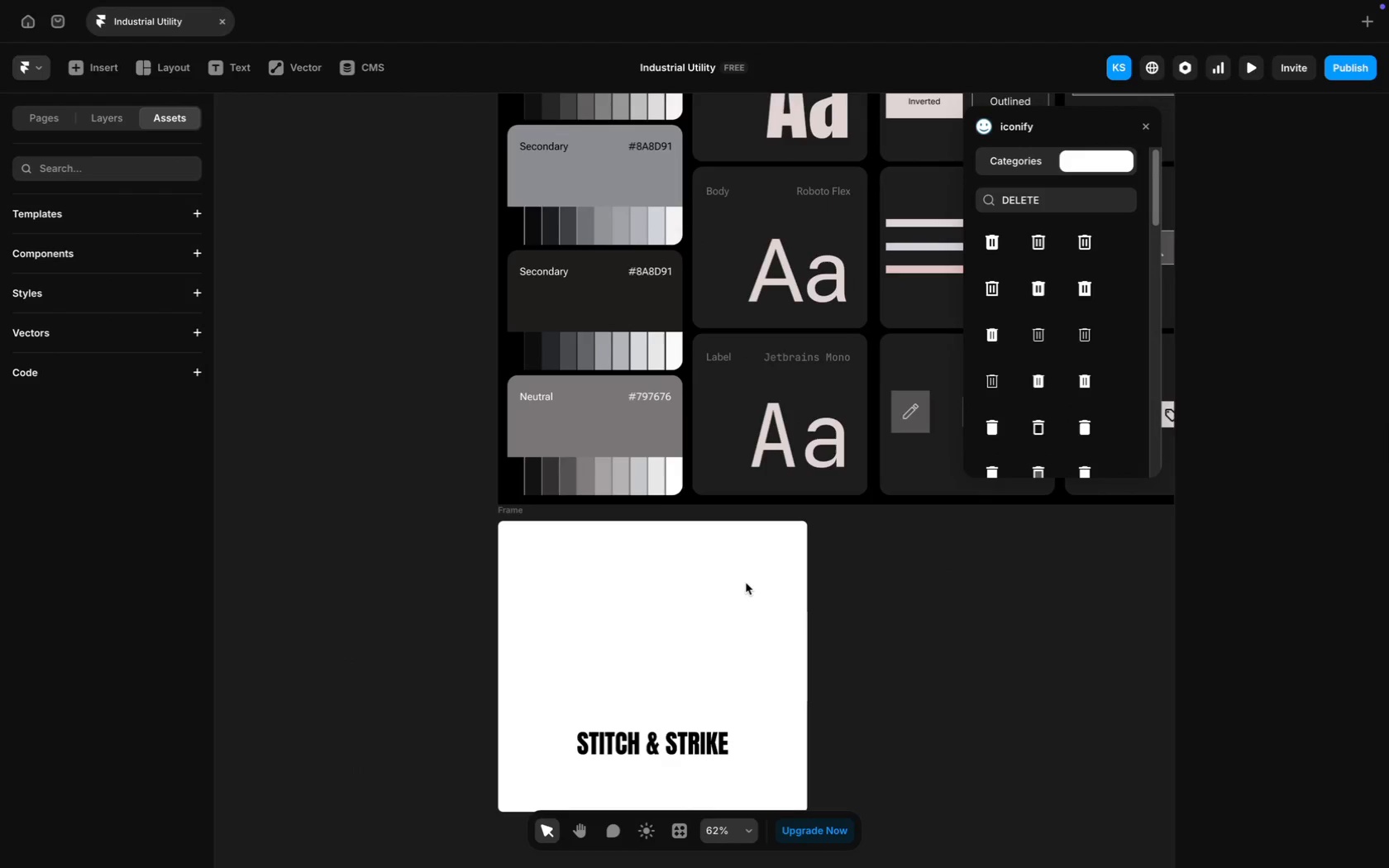 
scroll: coordinate [746, 583], scroll_direction: down, amount: 6.0
 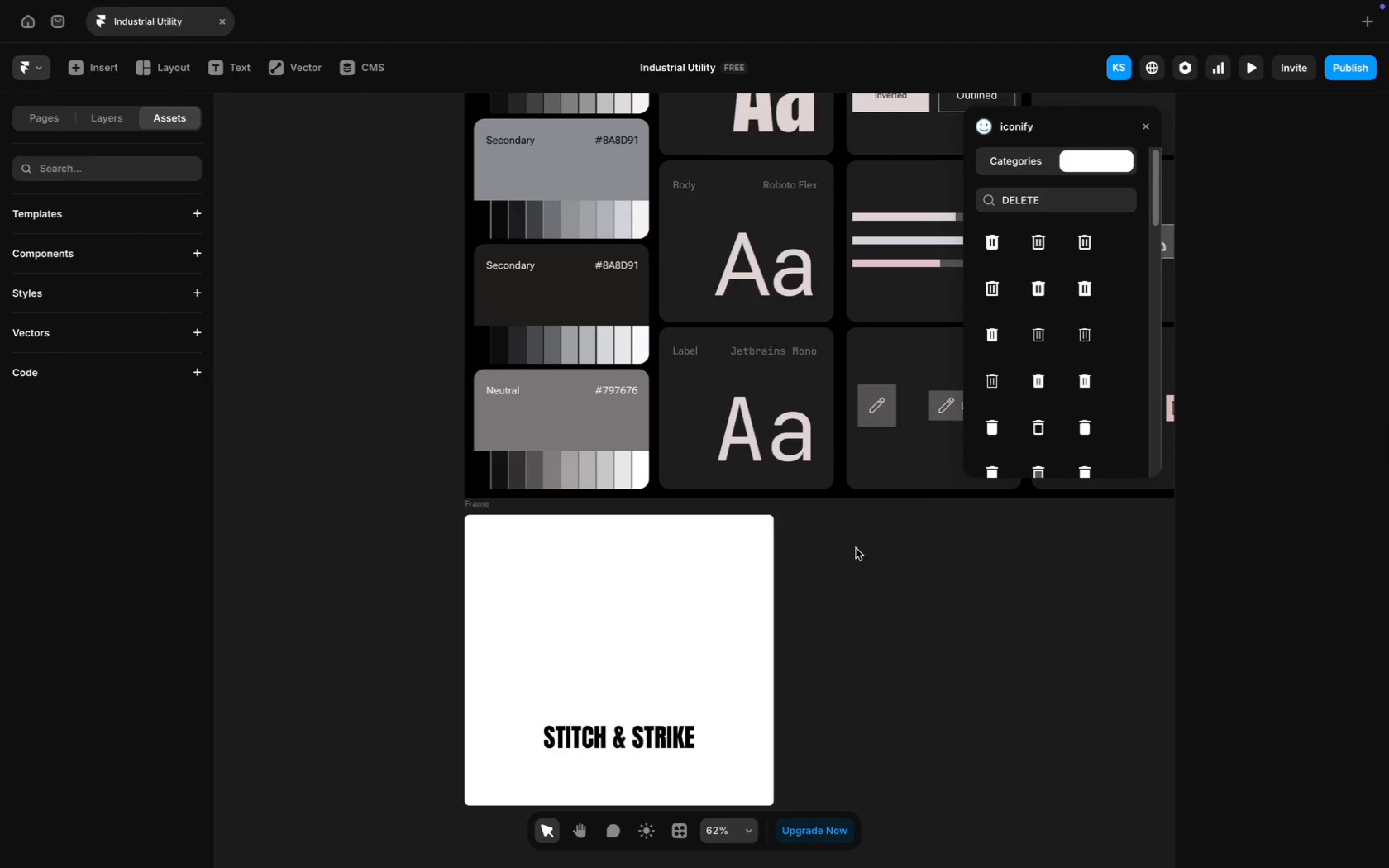 
left_click([855, 556])